 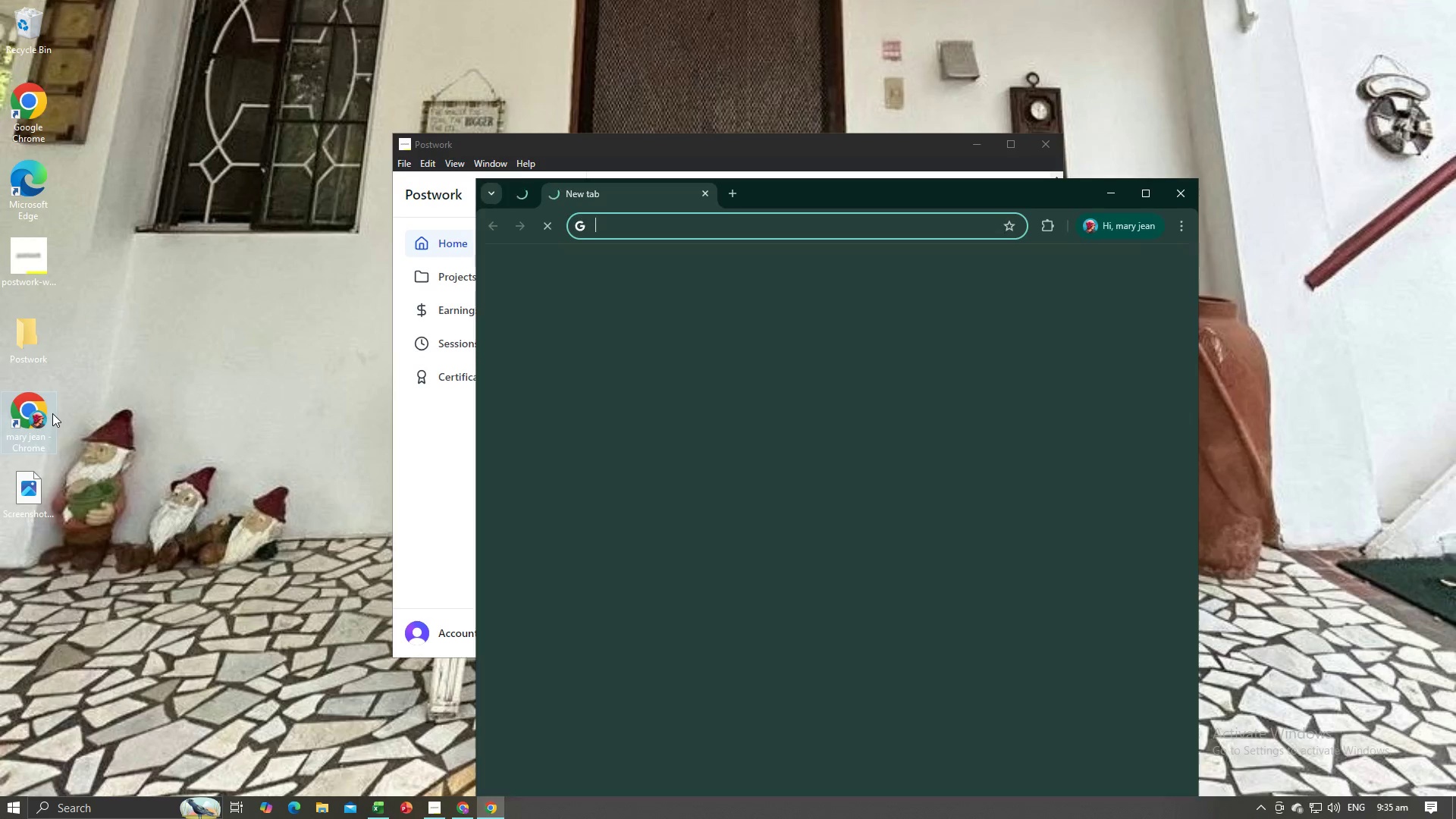 
left_click([494, 246])
 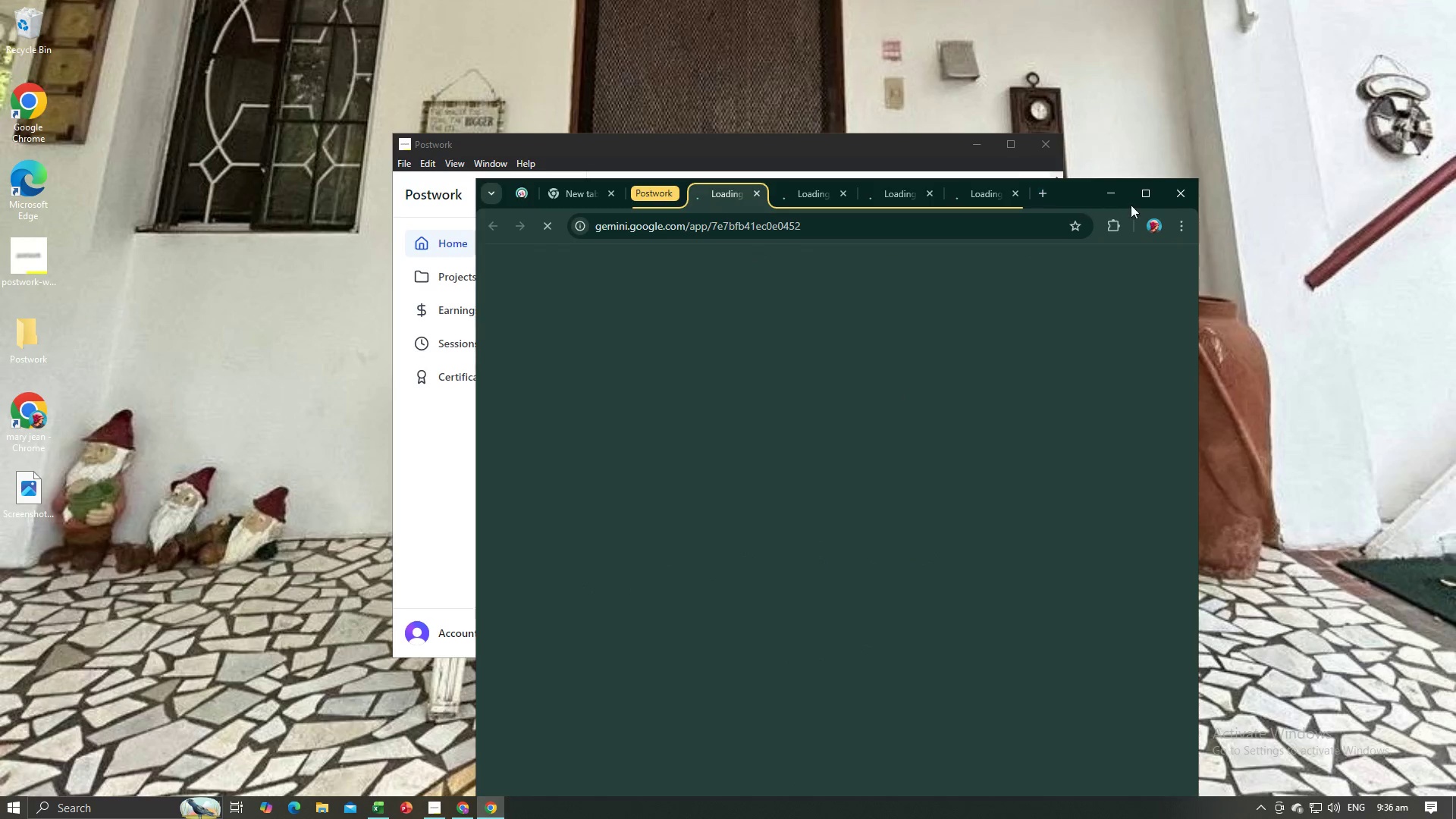 
left_click([1140, 192])
 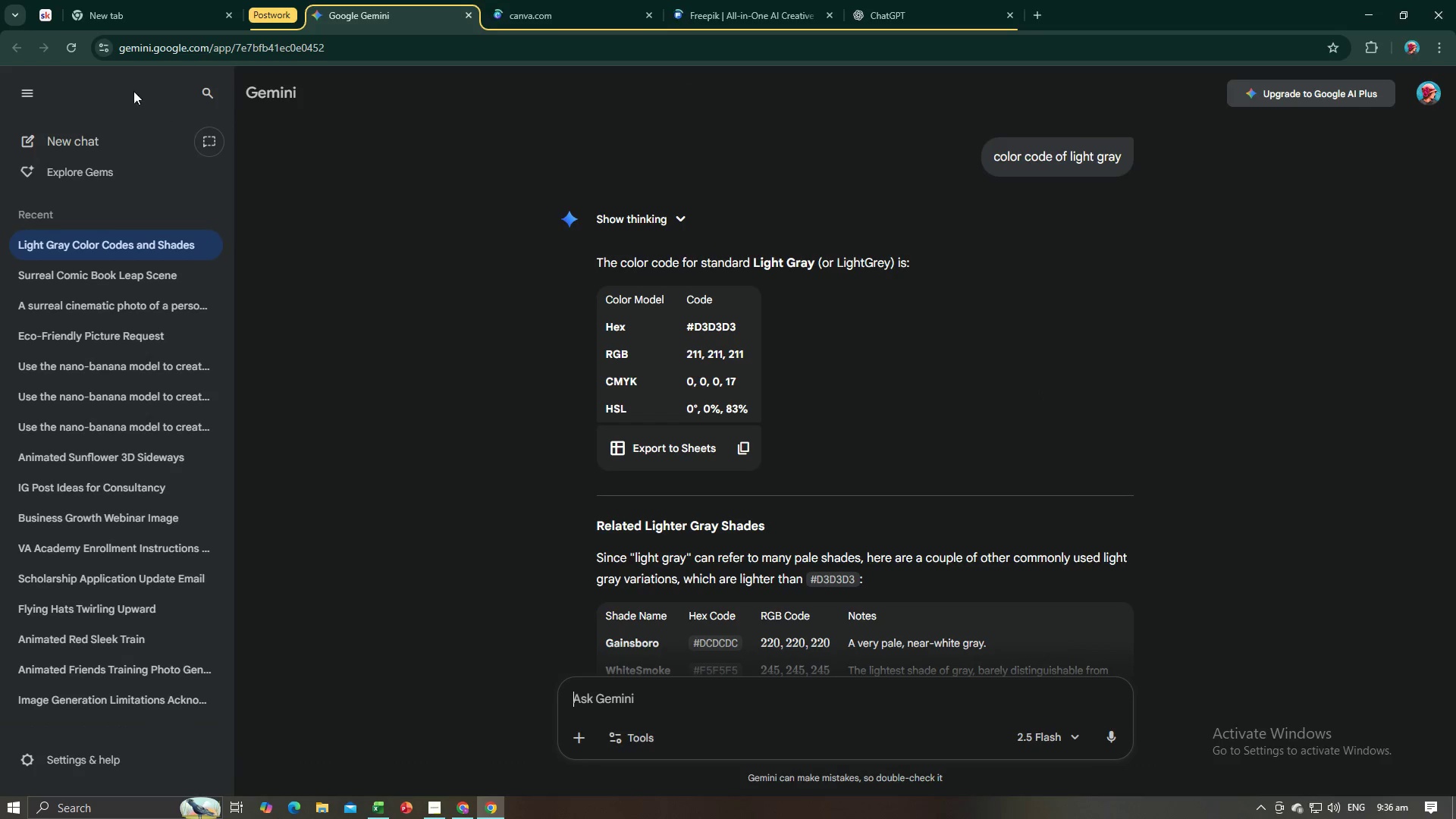 
double_click([69, 42])
 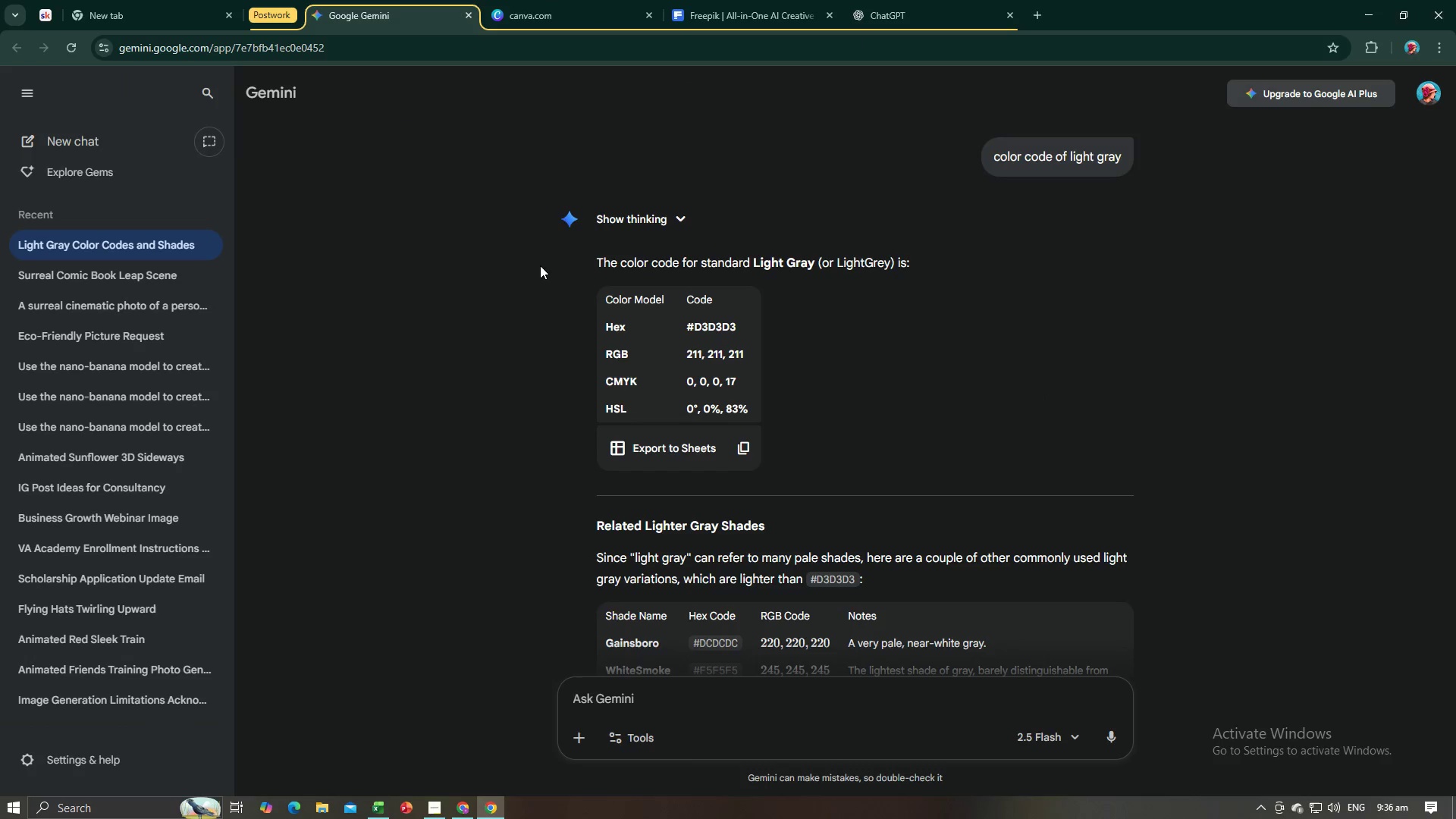 
left_click([369, 235])
 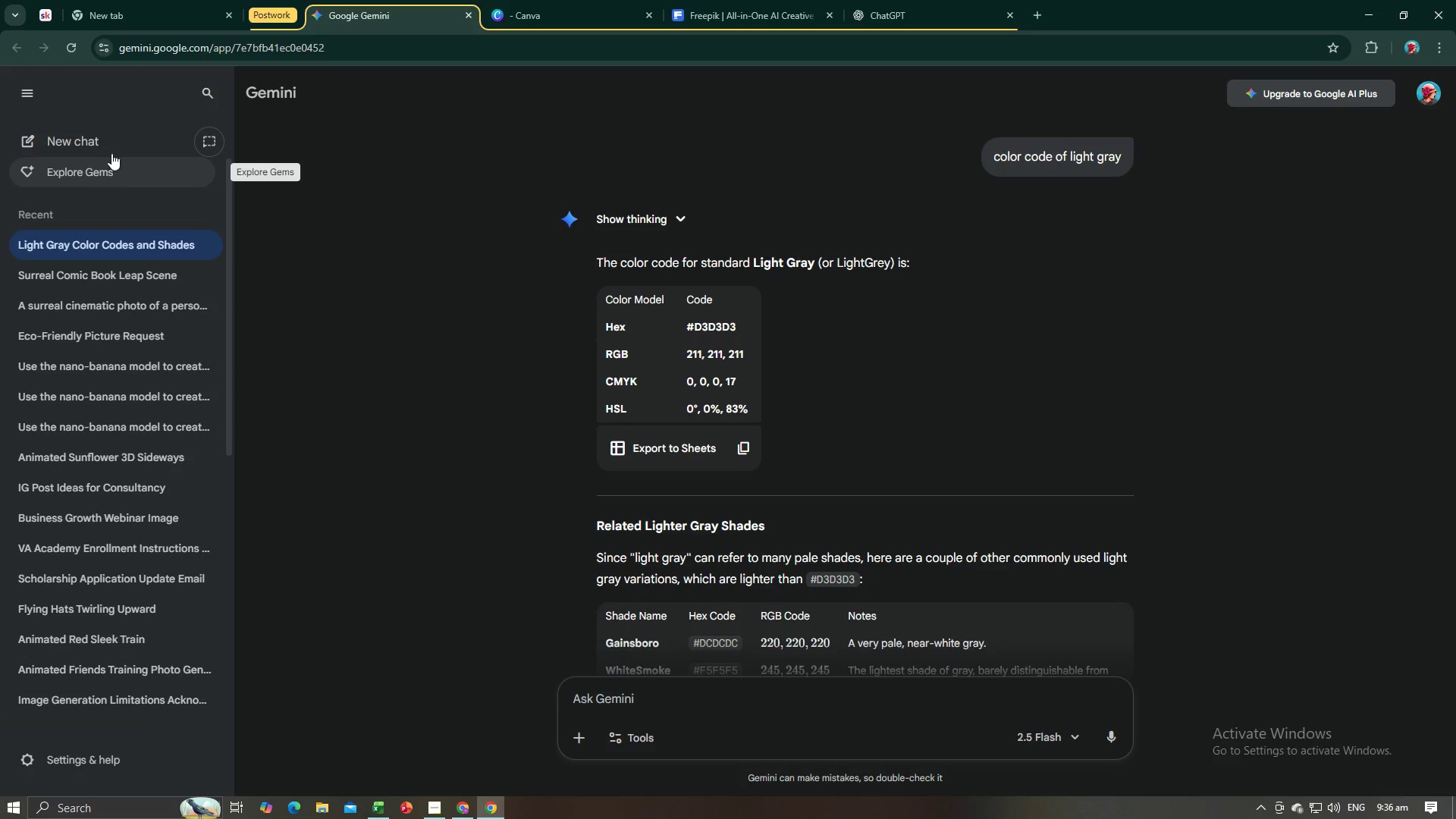 
left_click([121, 136])
 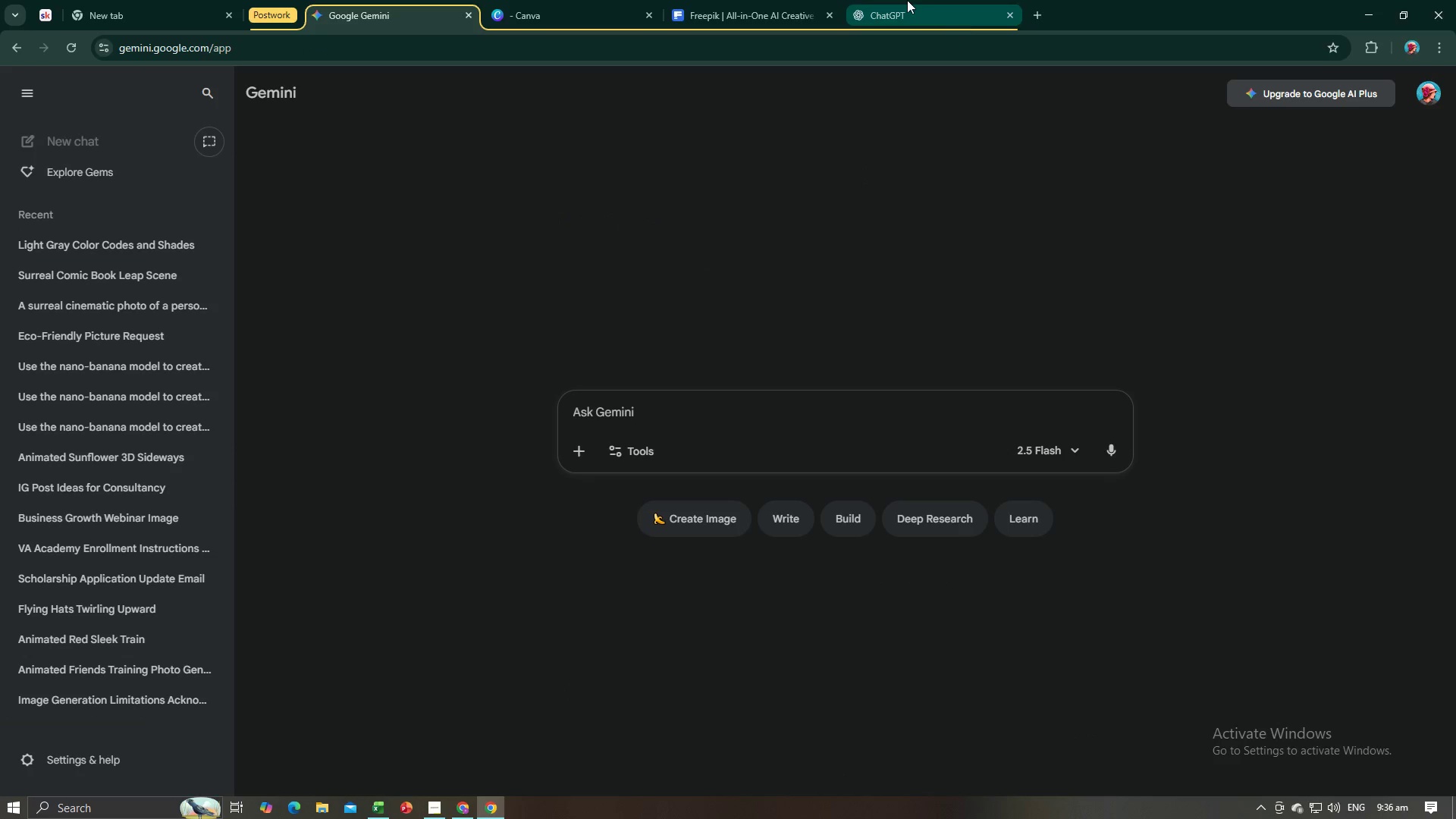 
left_click([905, 0])
 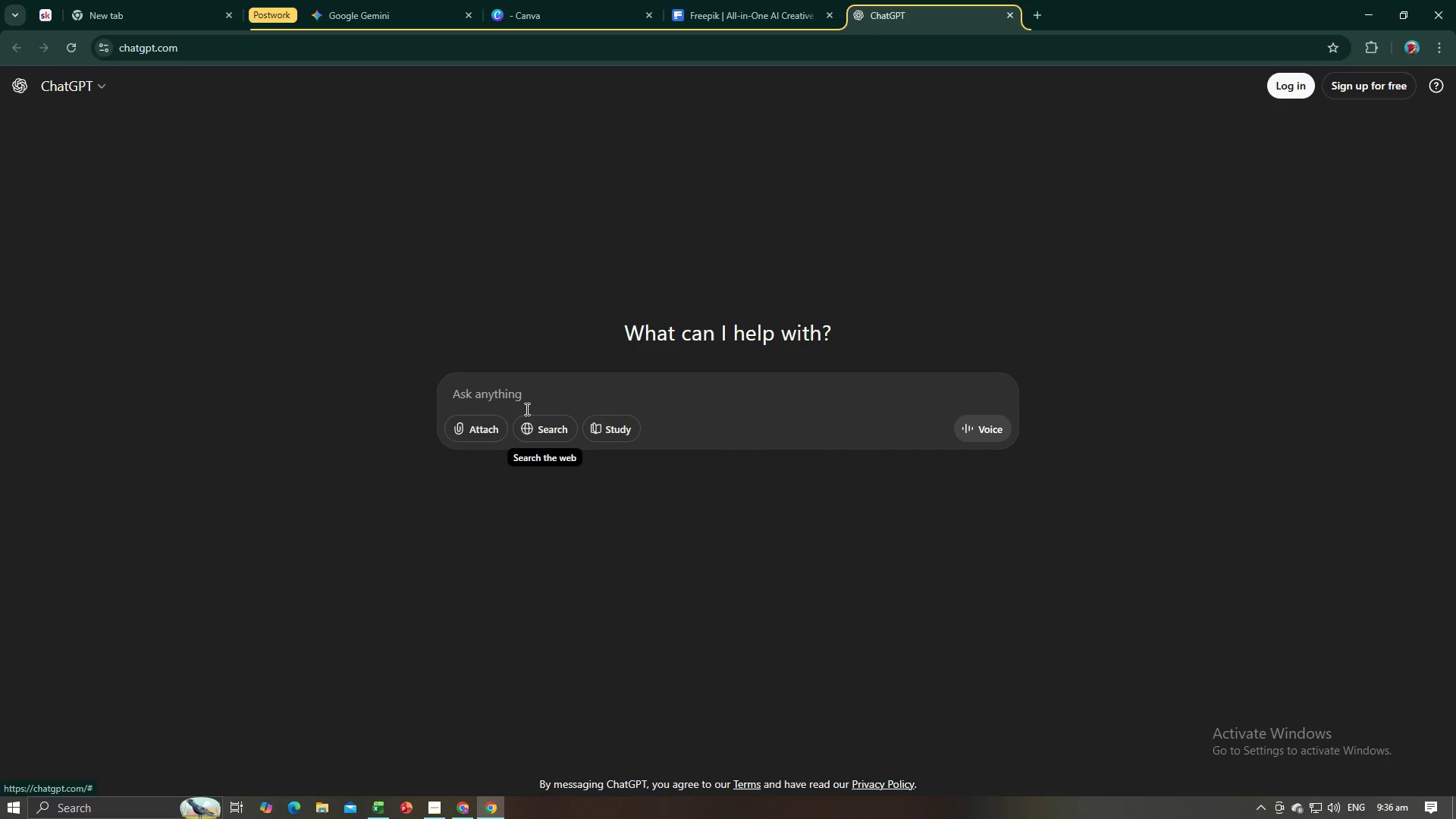 
left_click([524, 392])
 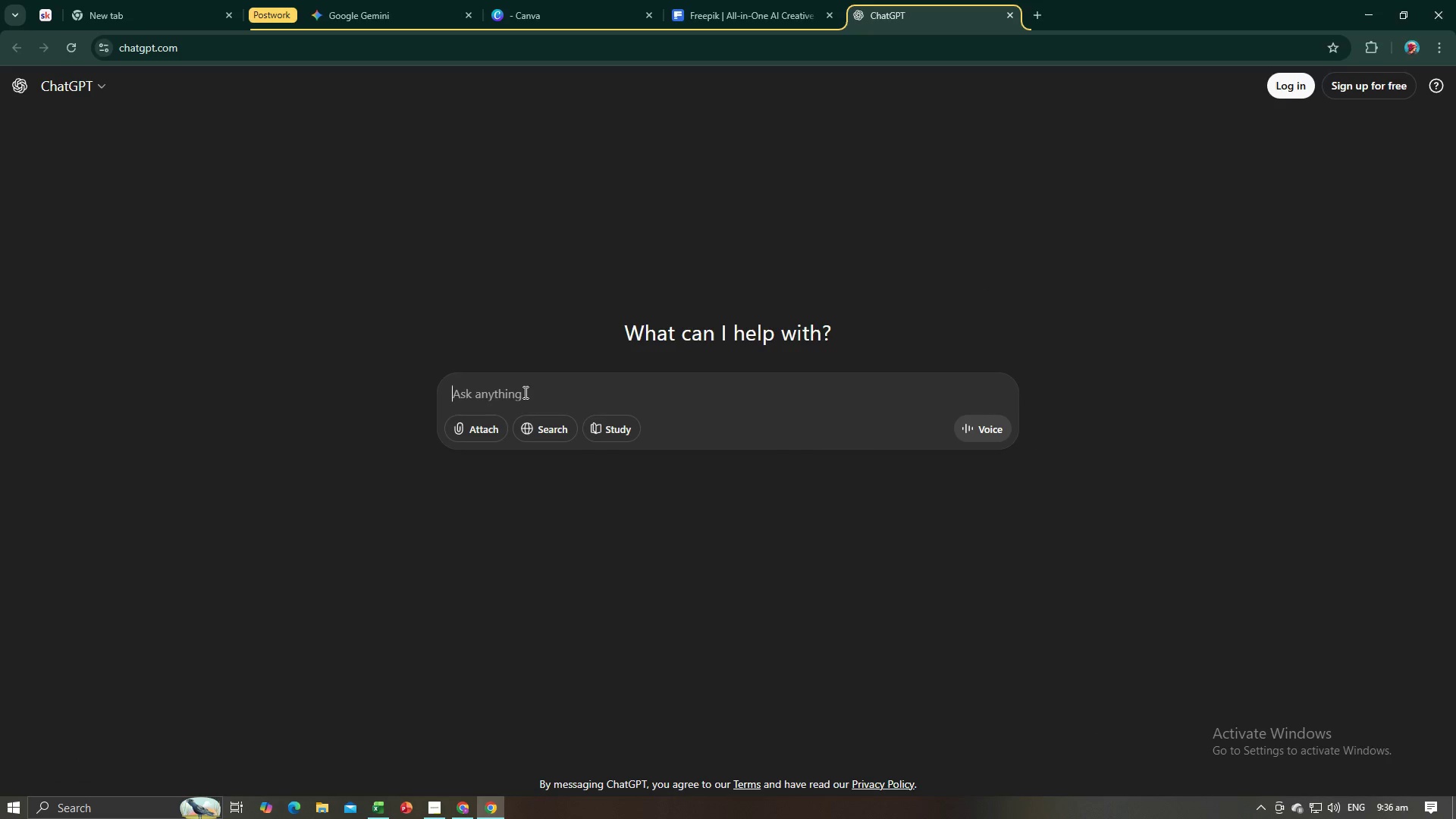 
key(Control+V)
 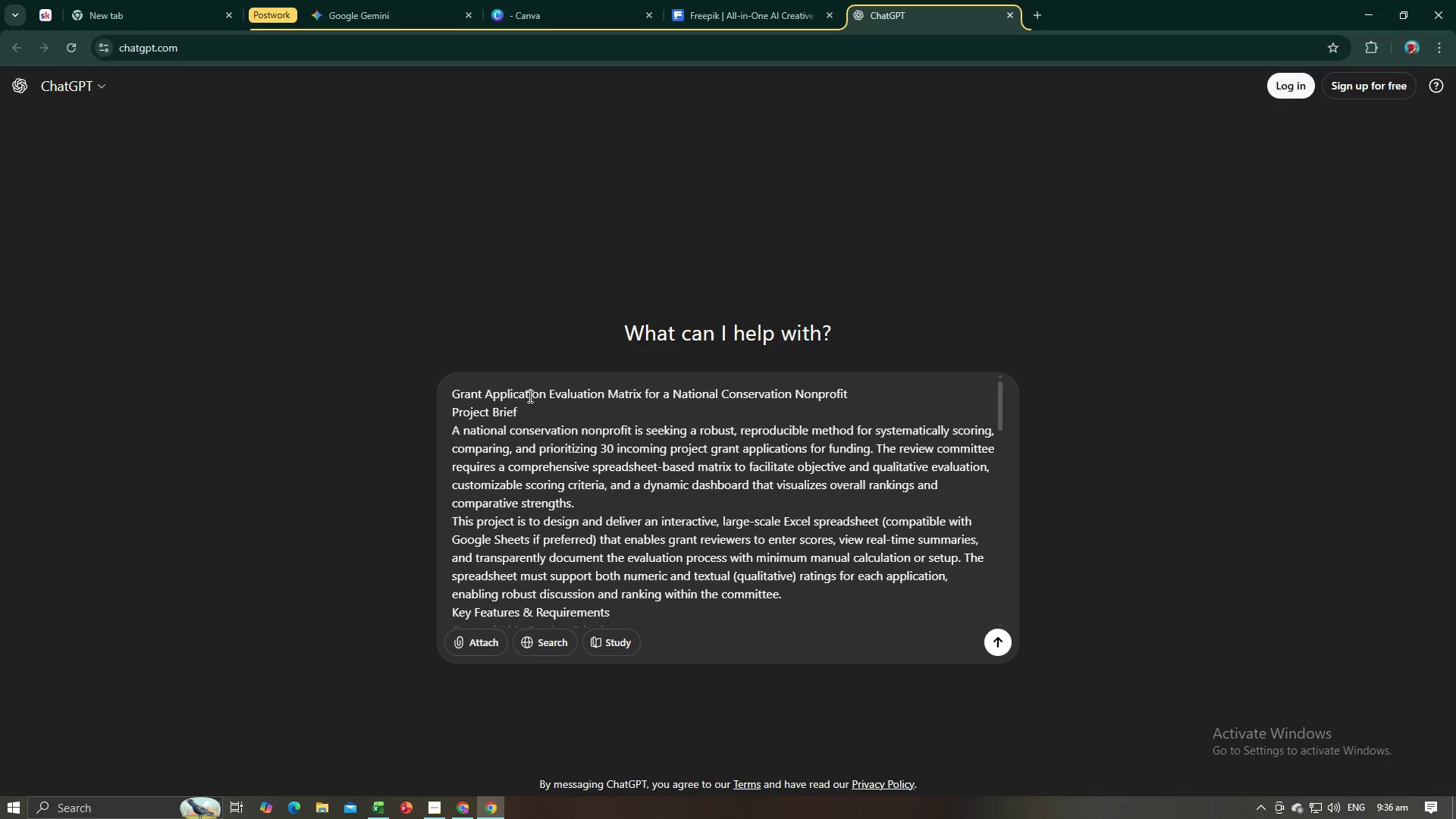 
key(Enter)
 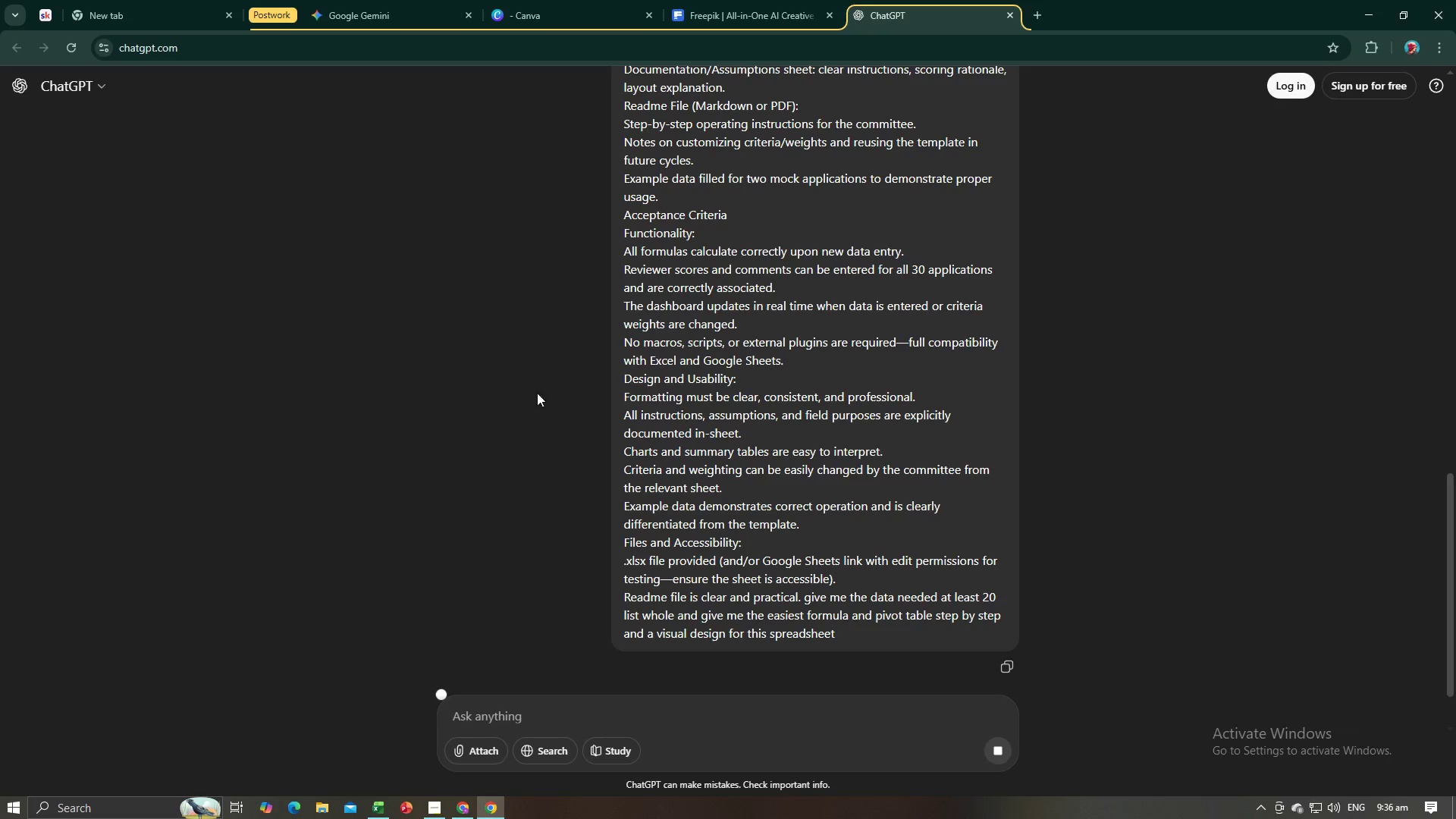 
scroll: coordinate [778, 427], scroll_direction: down, amount: 4.0
 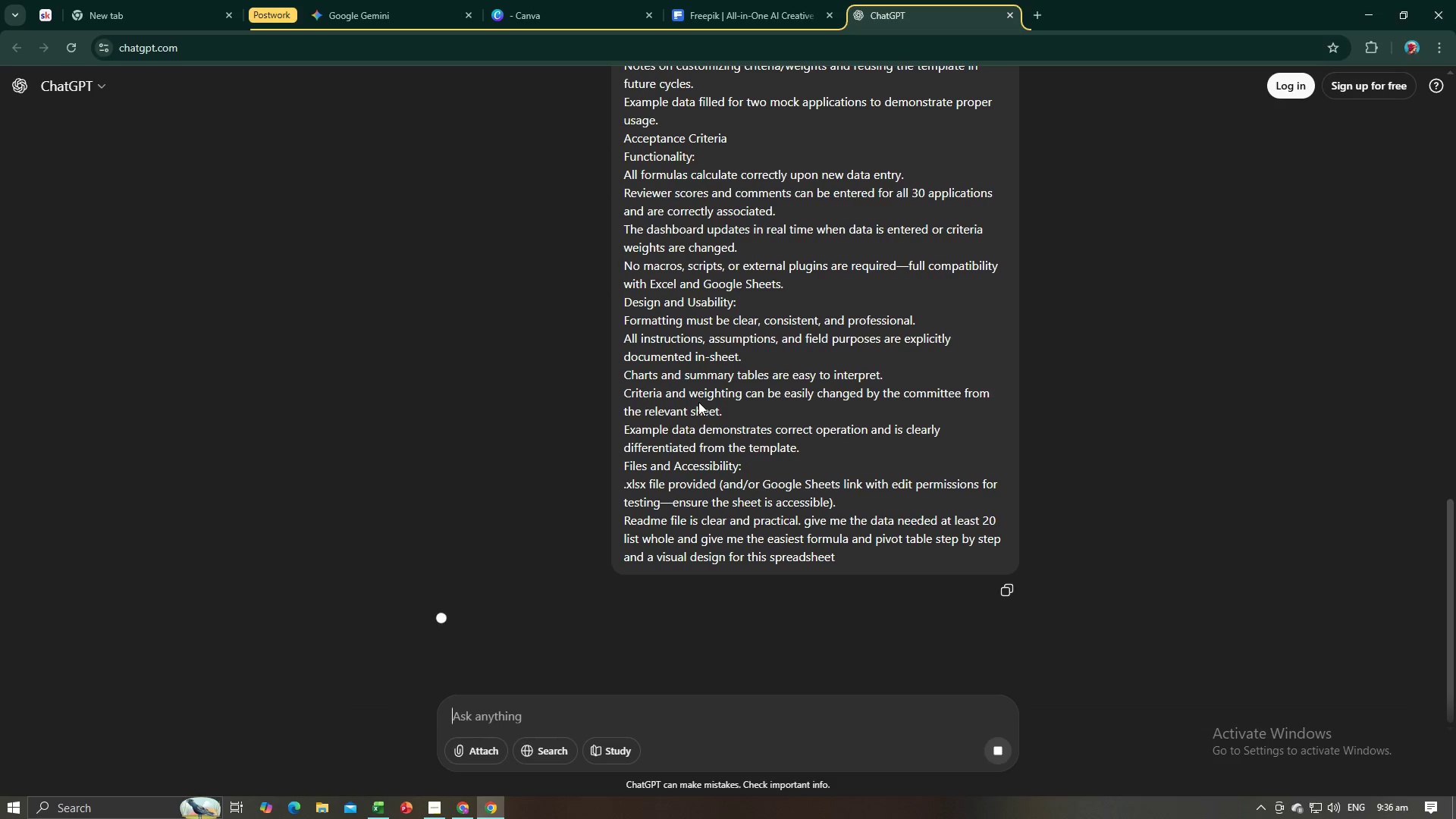 
wait(14.55)
 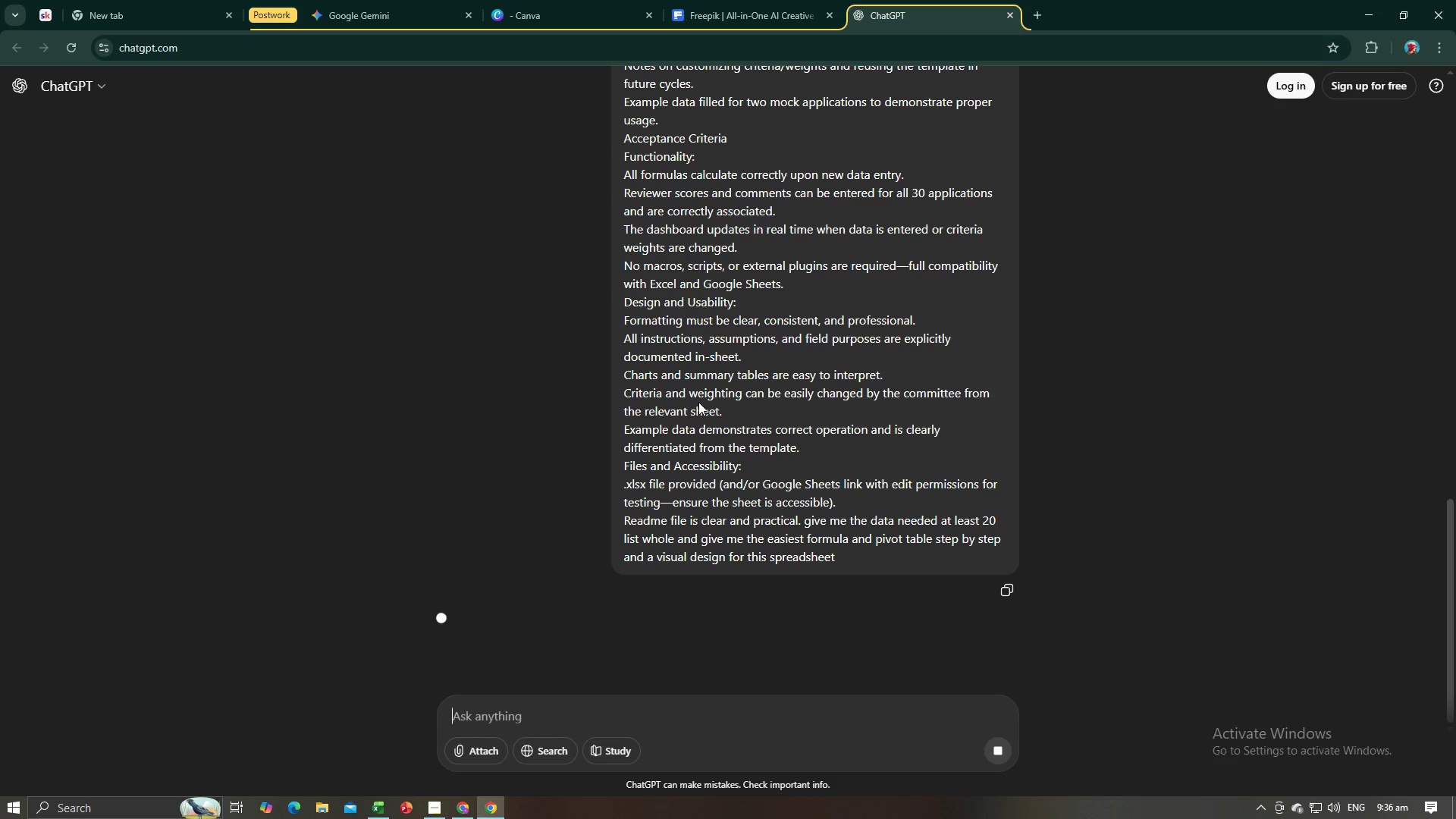 
left_click([1037, 8])
 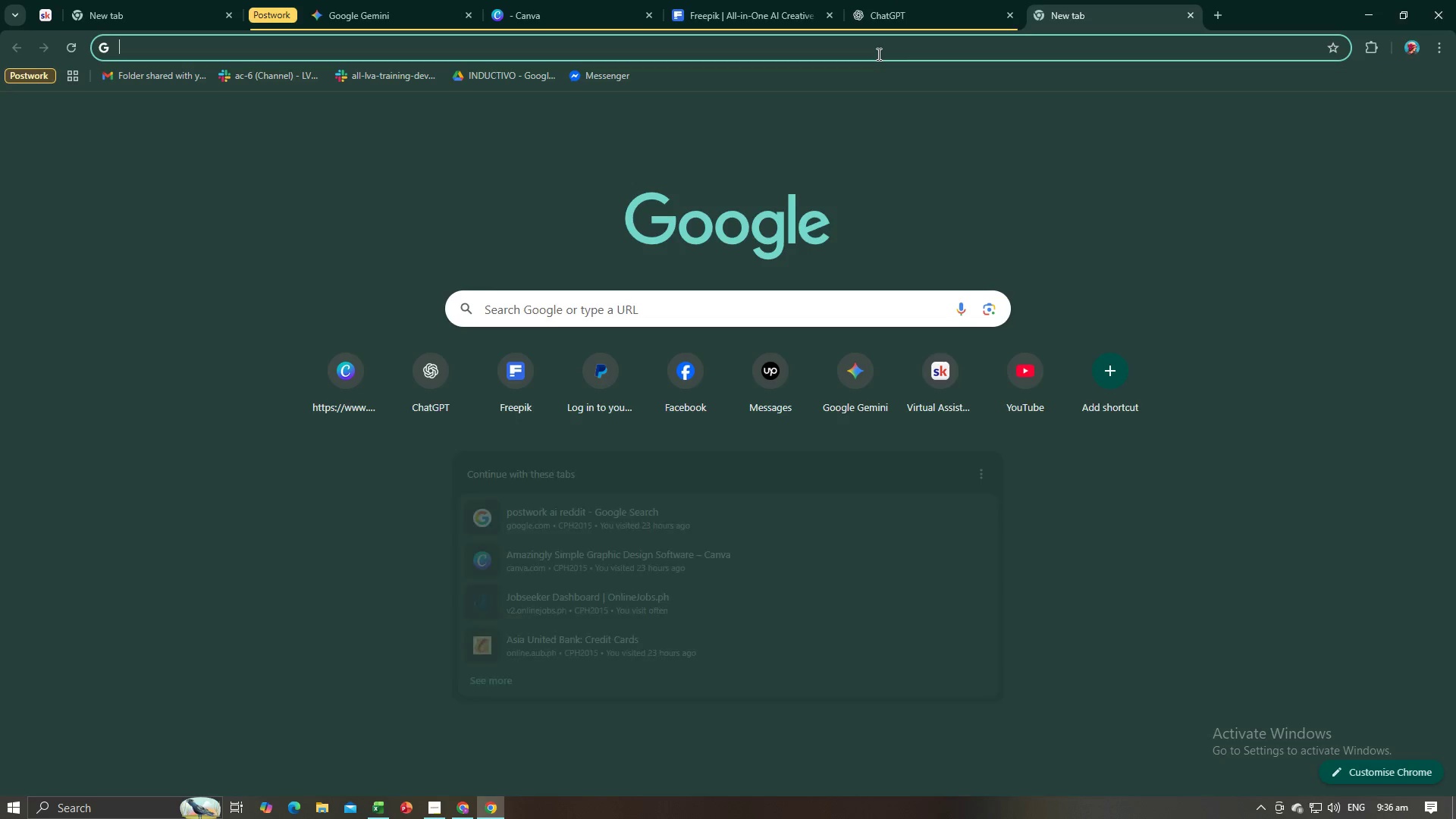 
double_click([877, 54])
 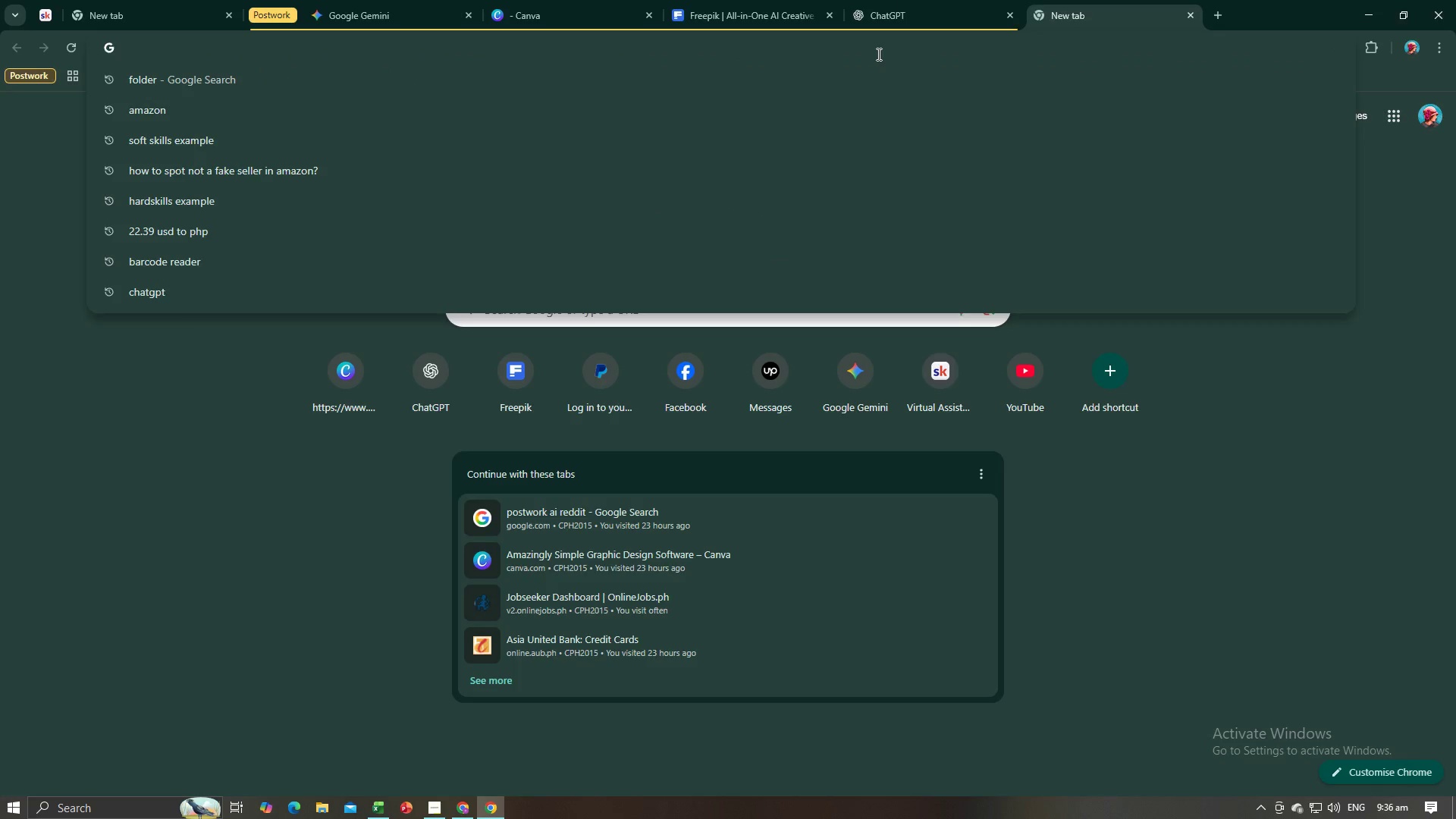 
type(Chat)
 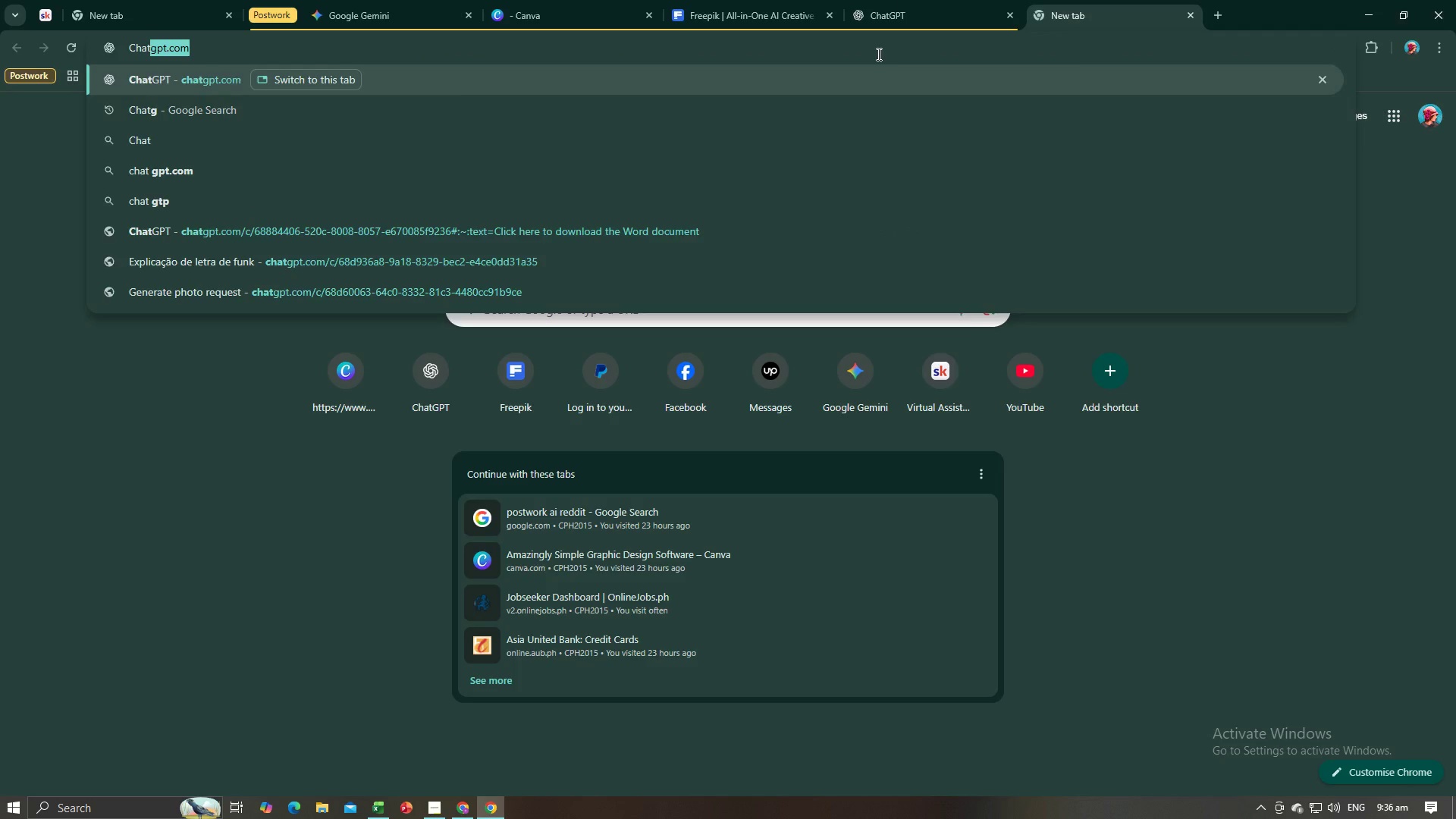 
key(Enter)
 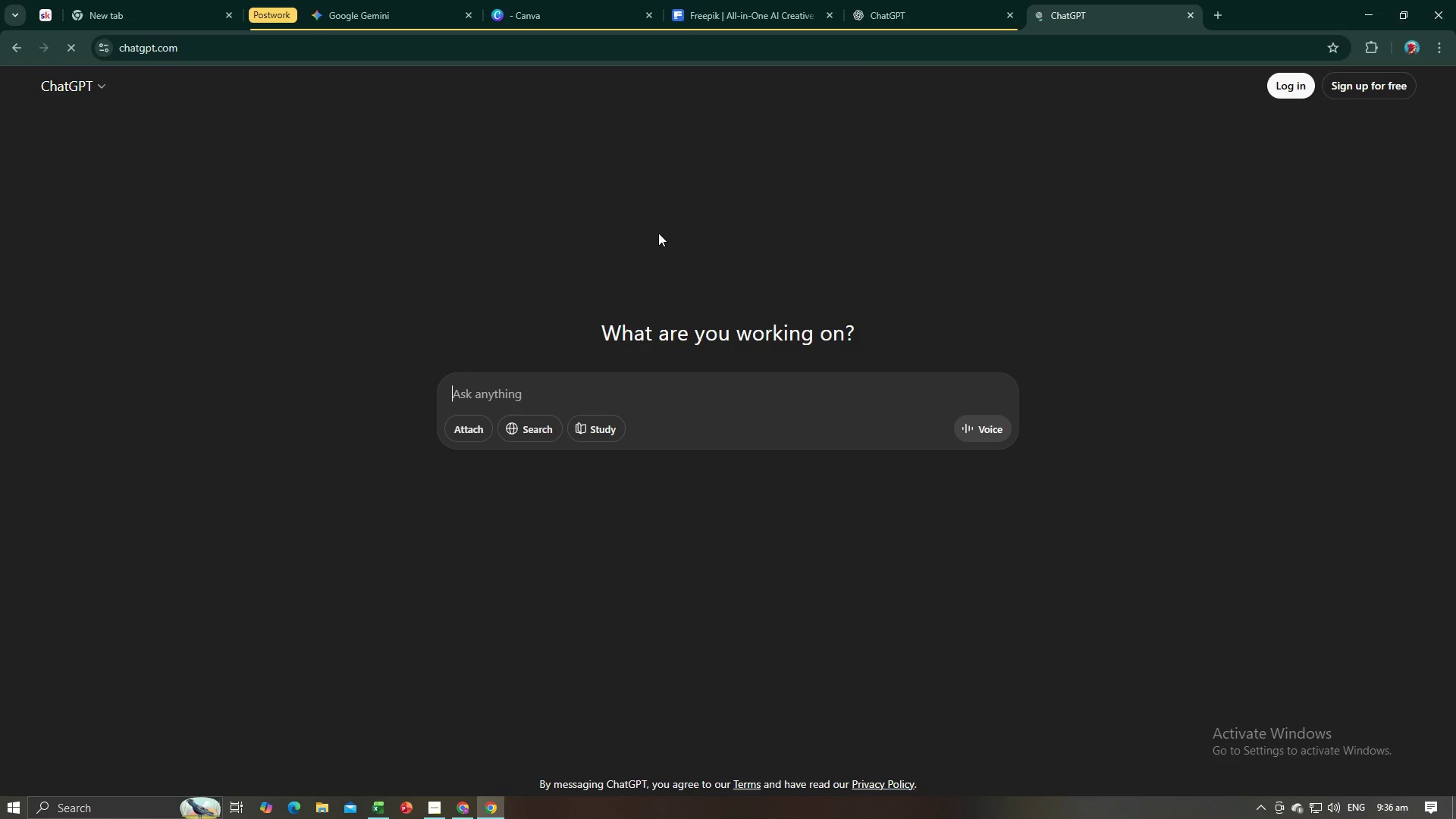 
key(Control+V)
 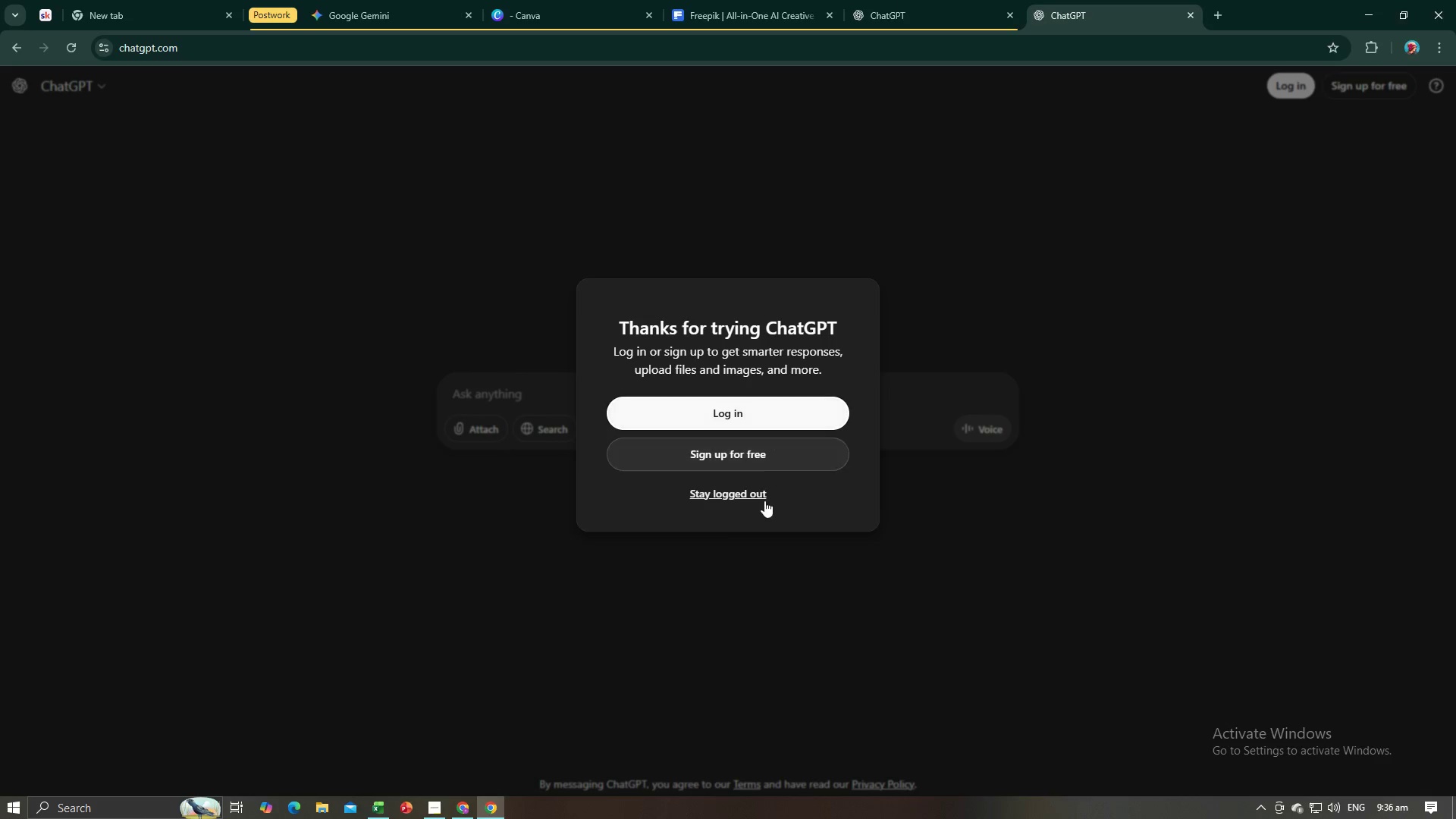 
left_click_drag(start_coordinate=[764, 500], to_coordinate=[753, 500])
 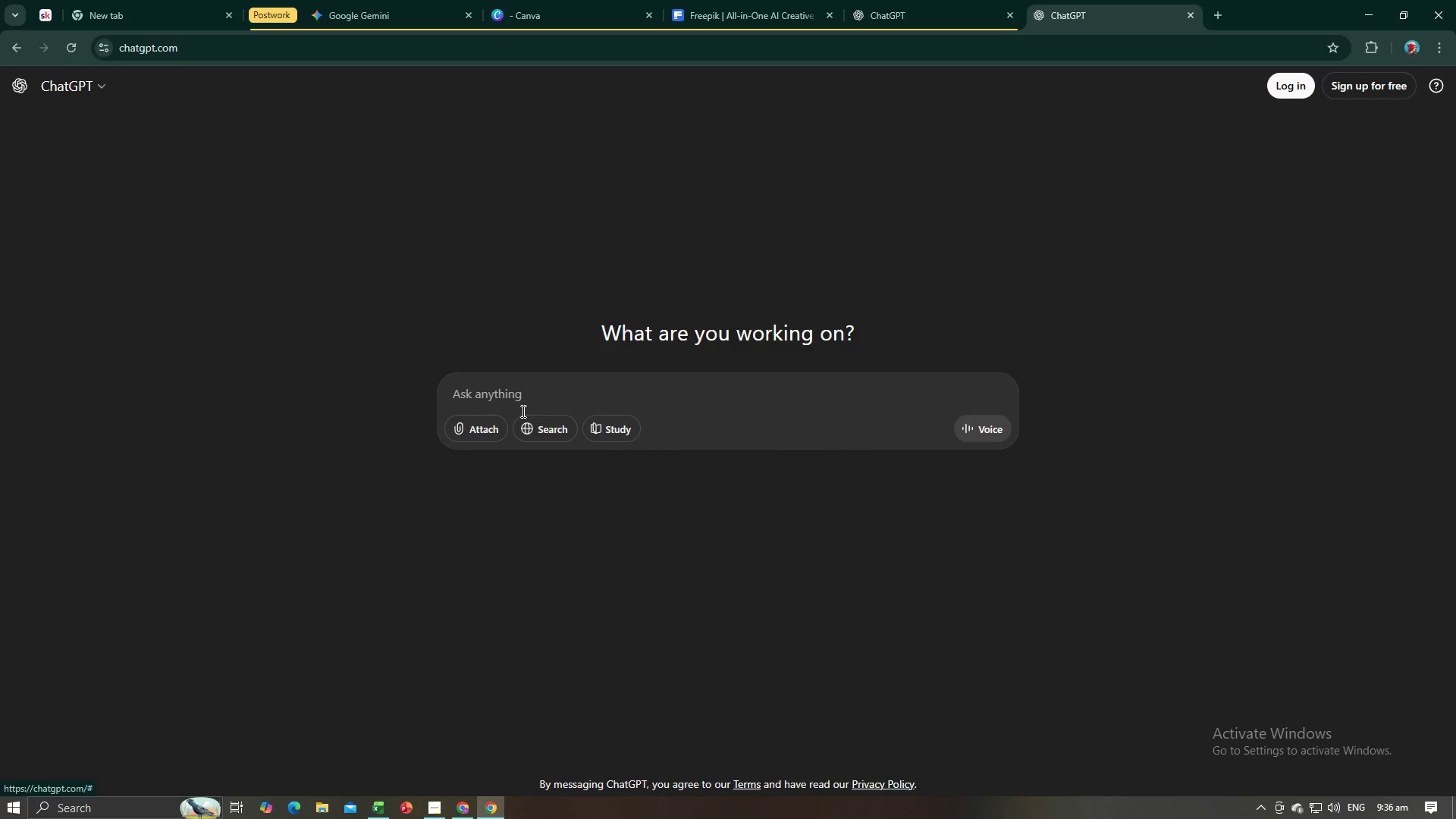 
double_click([518, 406])
 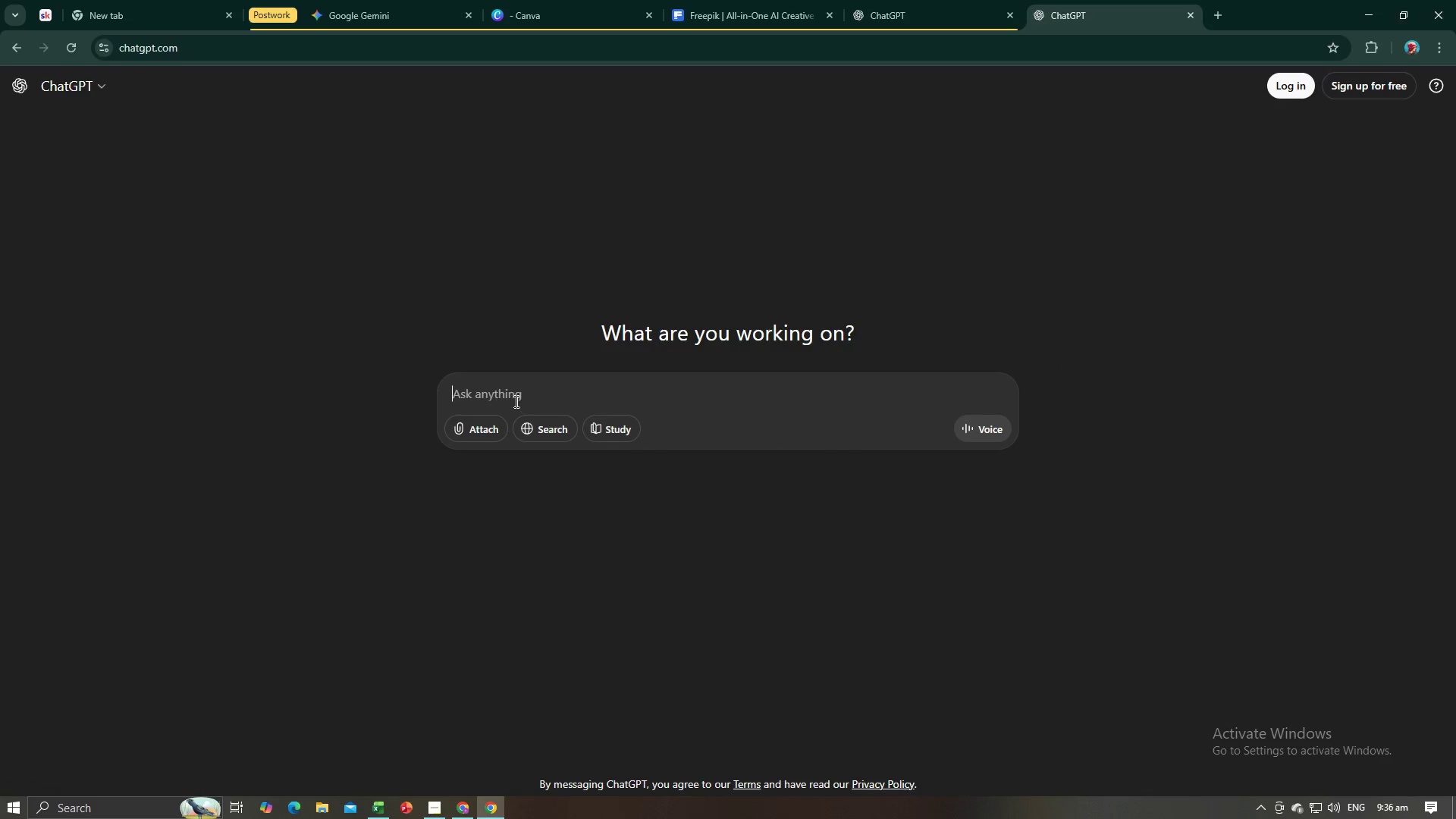 
key(Control+V)
 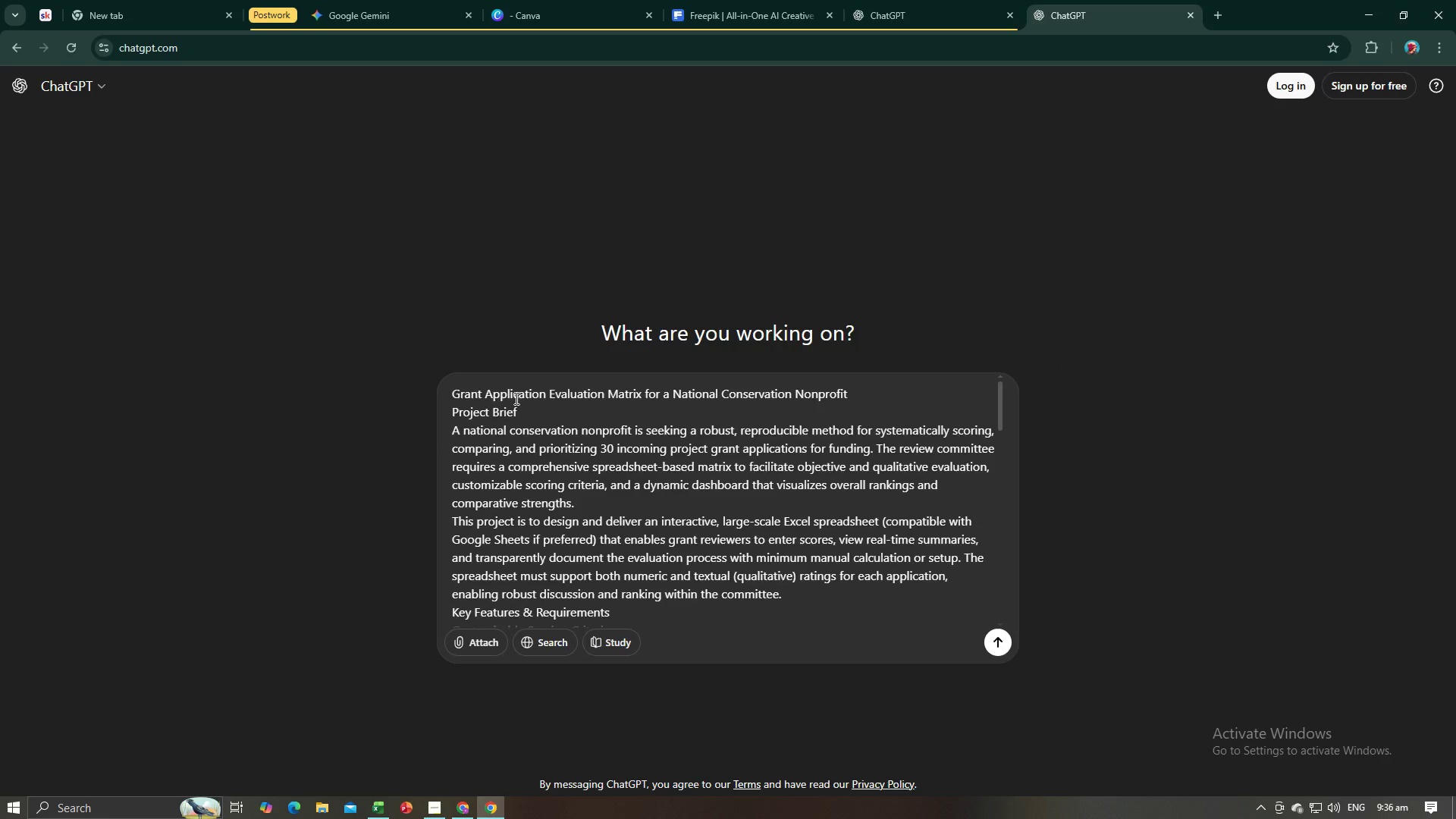 
key(Enter)
 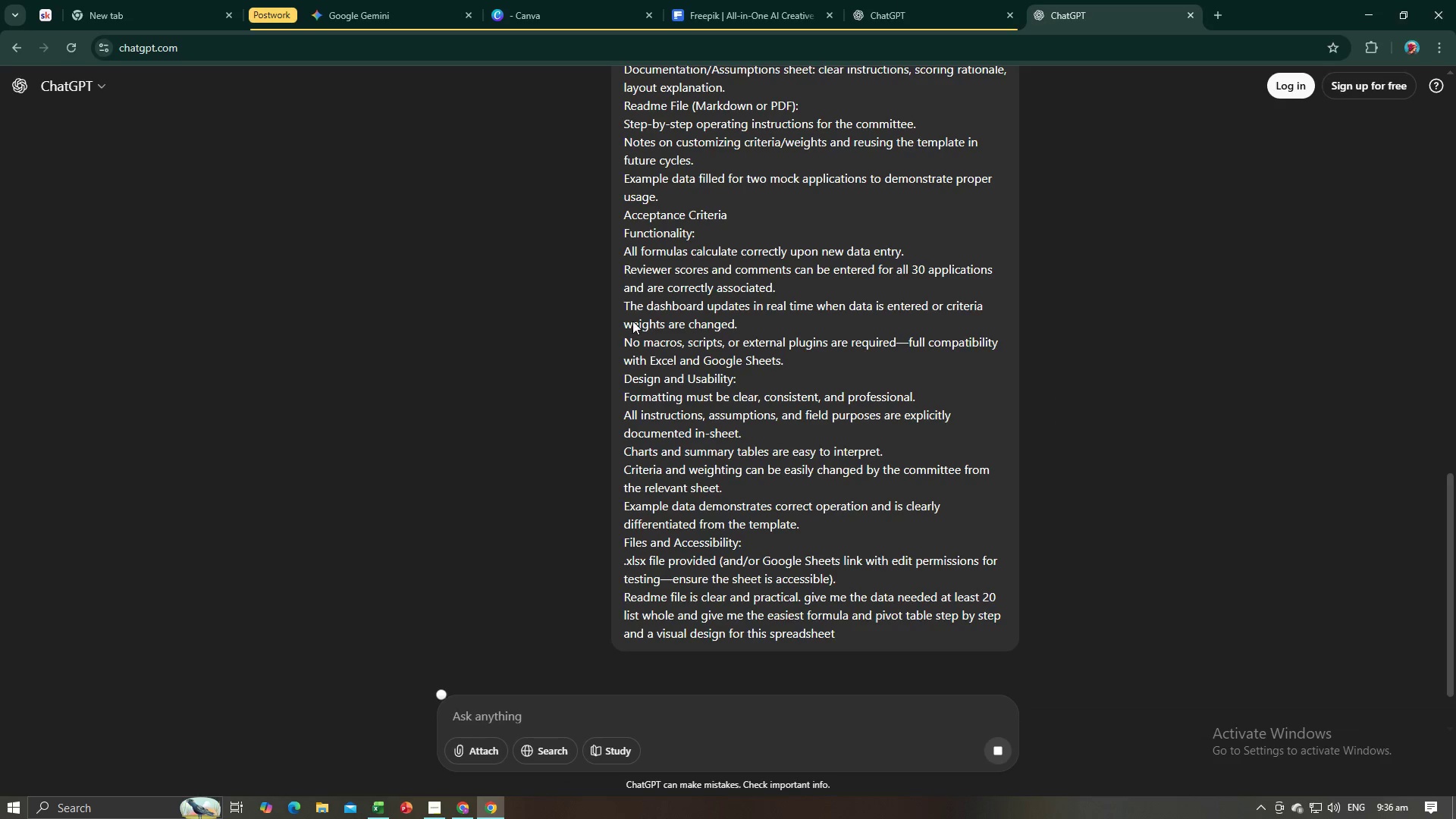 
scroll: coordinate [676, 312], scroll_direction: down, amount: 6.0
 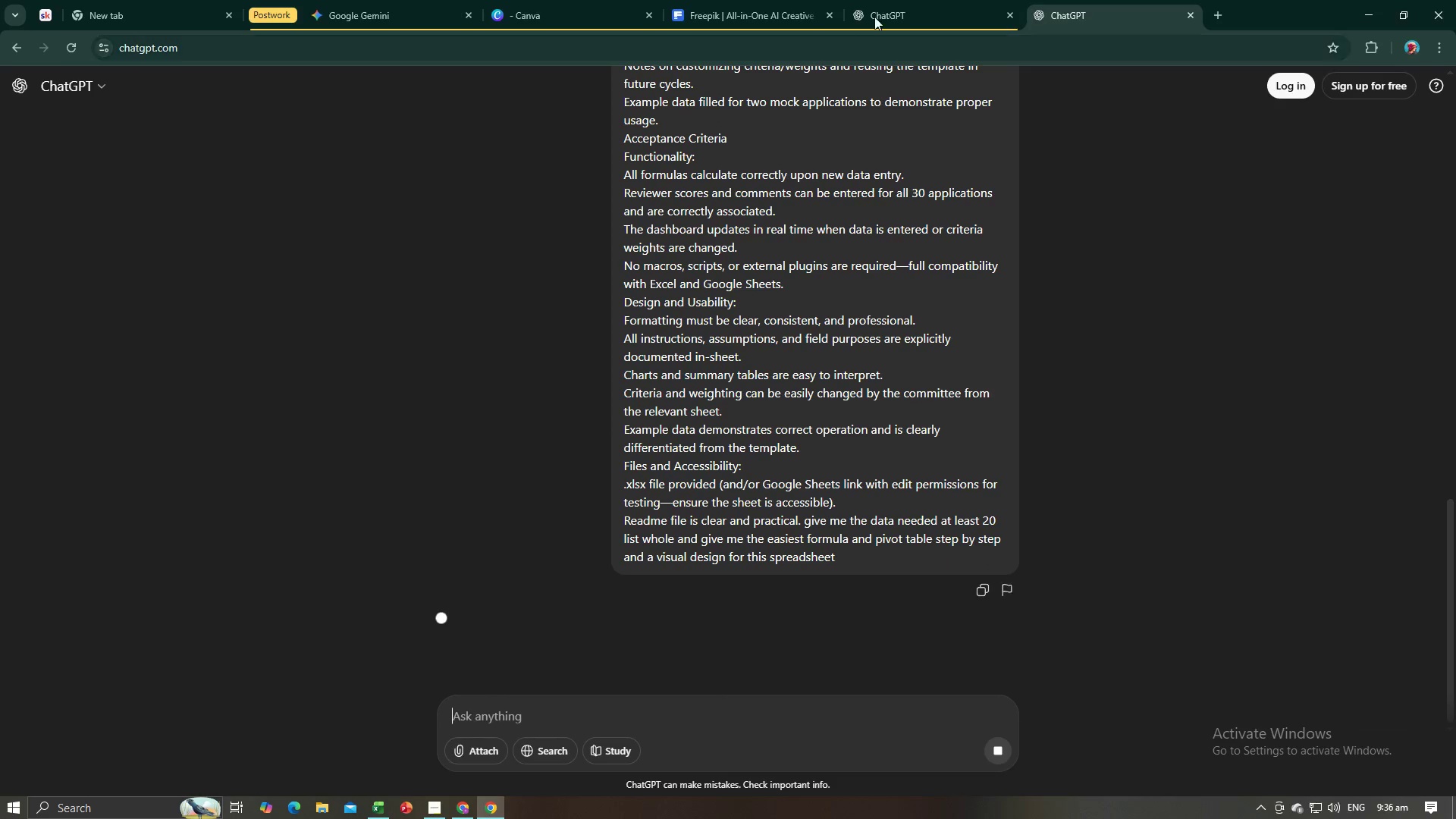 
left_click([899, 0])
 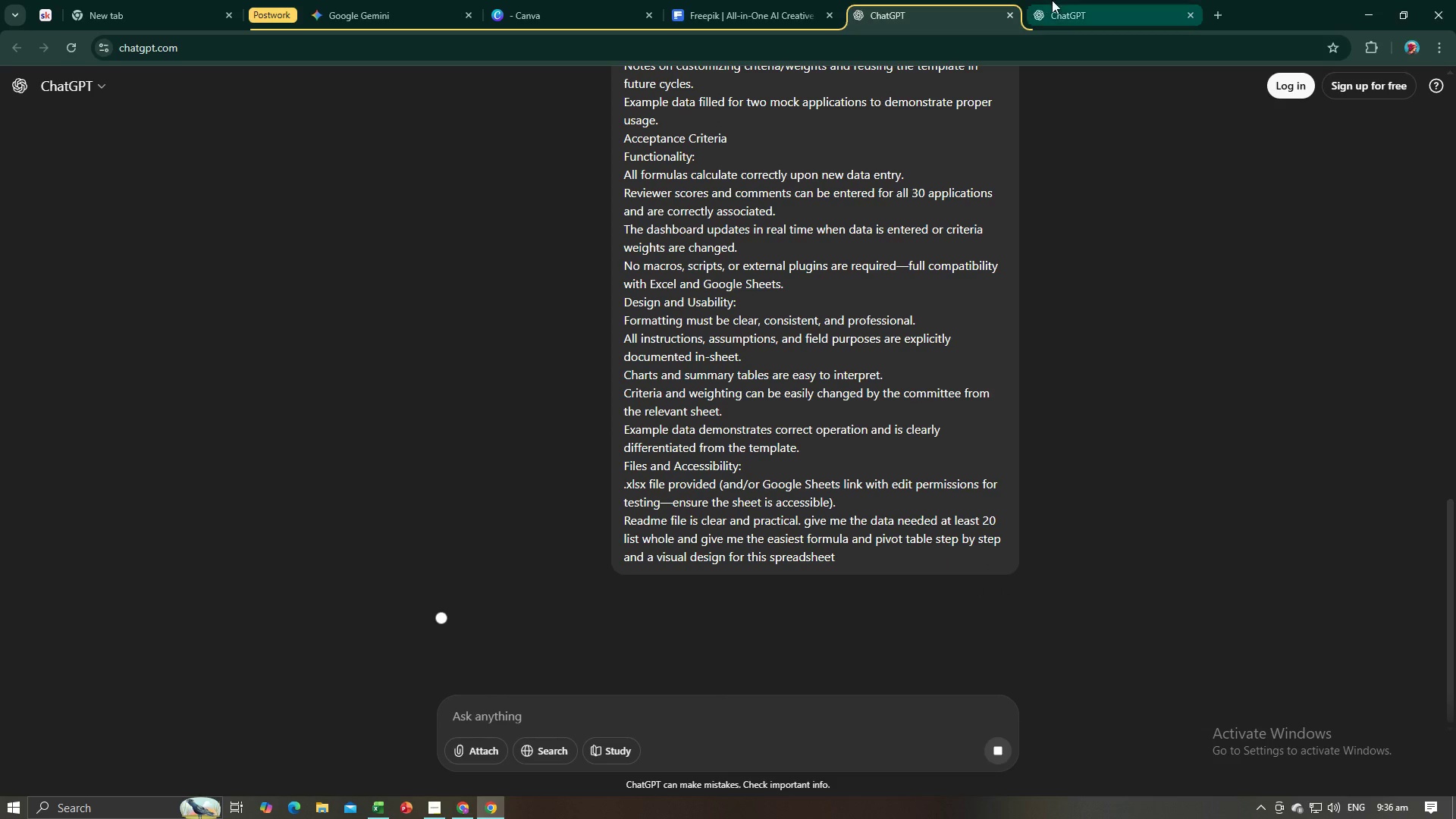 
left_click([1054, 0])
 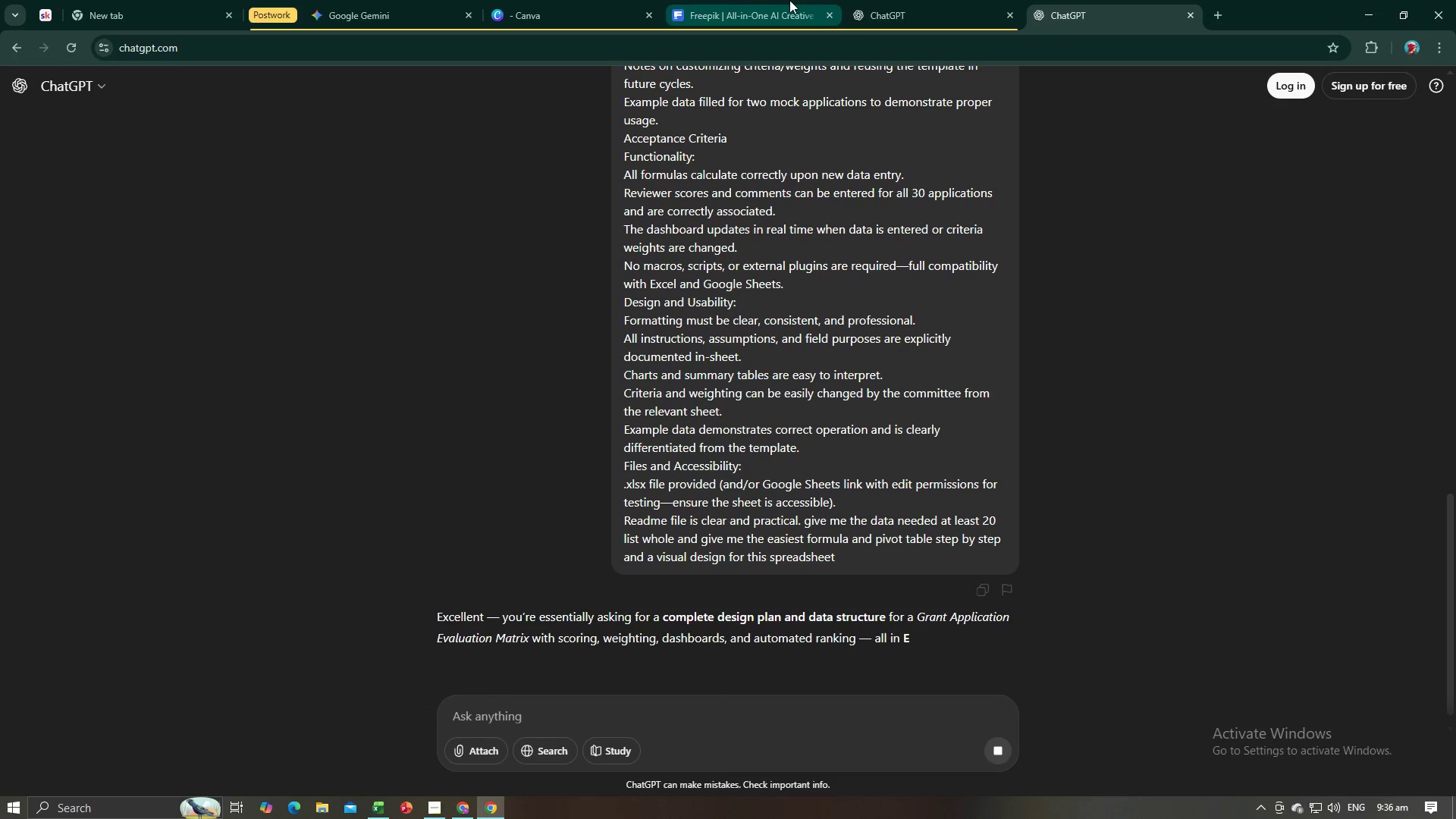 
left_click([922, 0])
 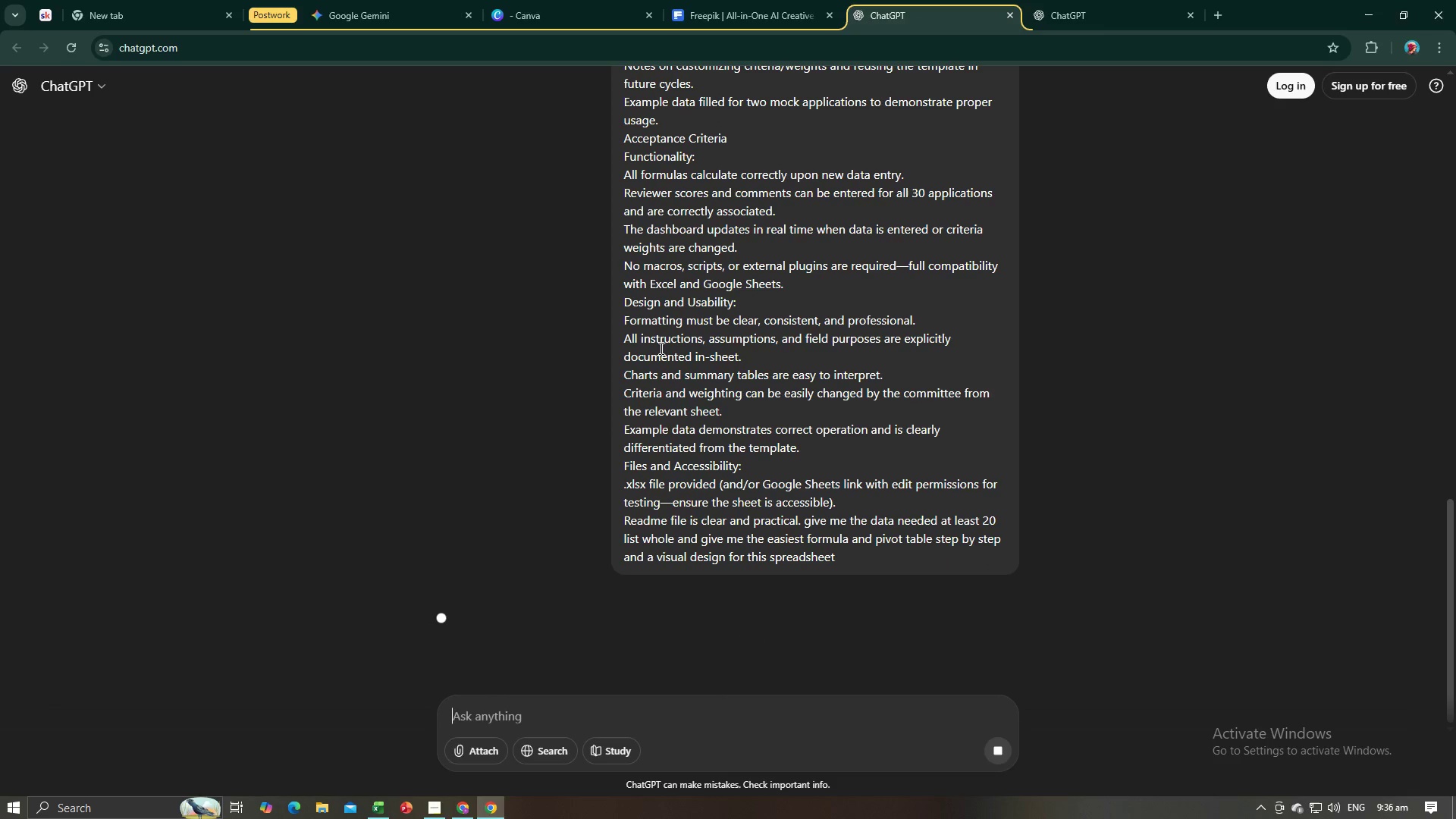 
scroll: coordinate [654, 348], scroll_direction: down, amount: 1.0
 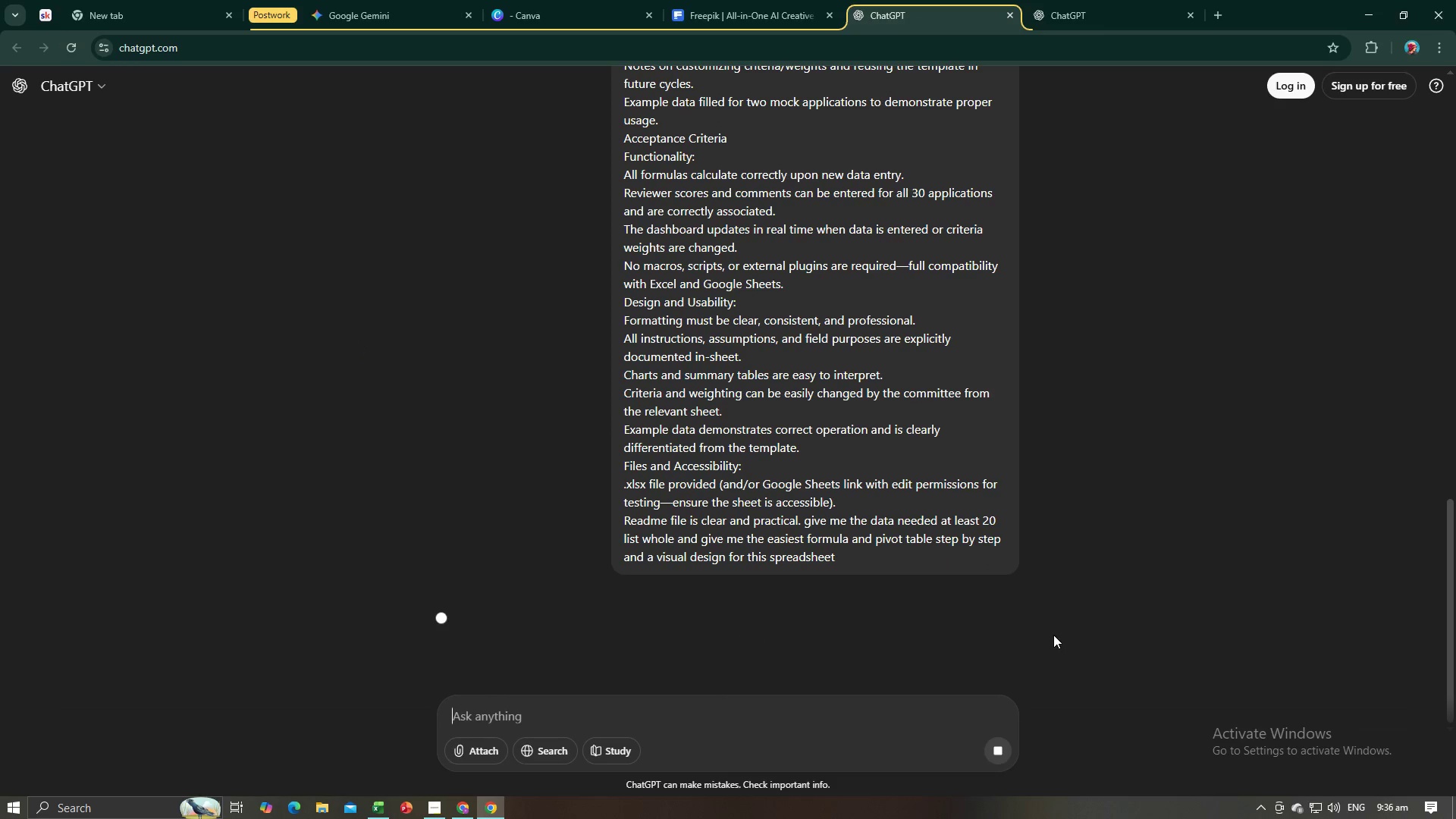 
left_click([997, 760])
 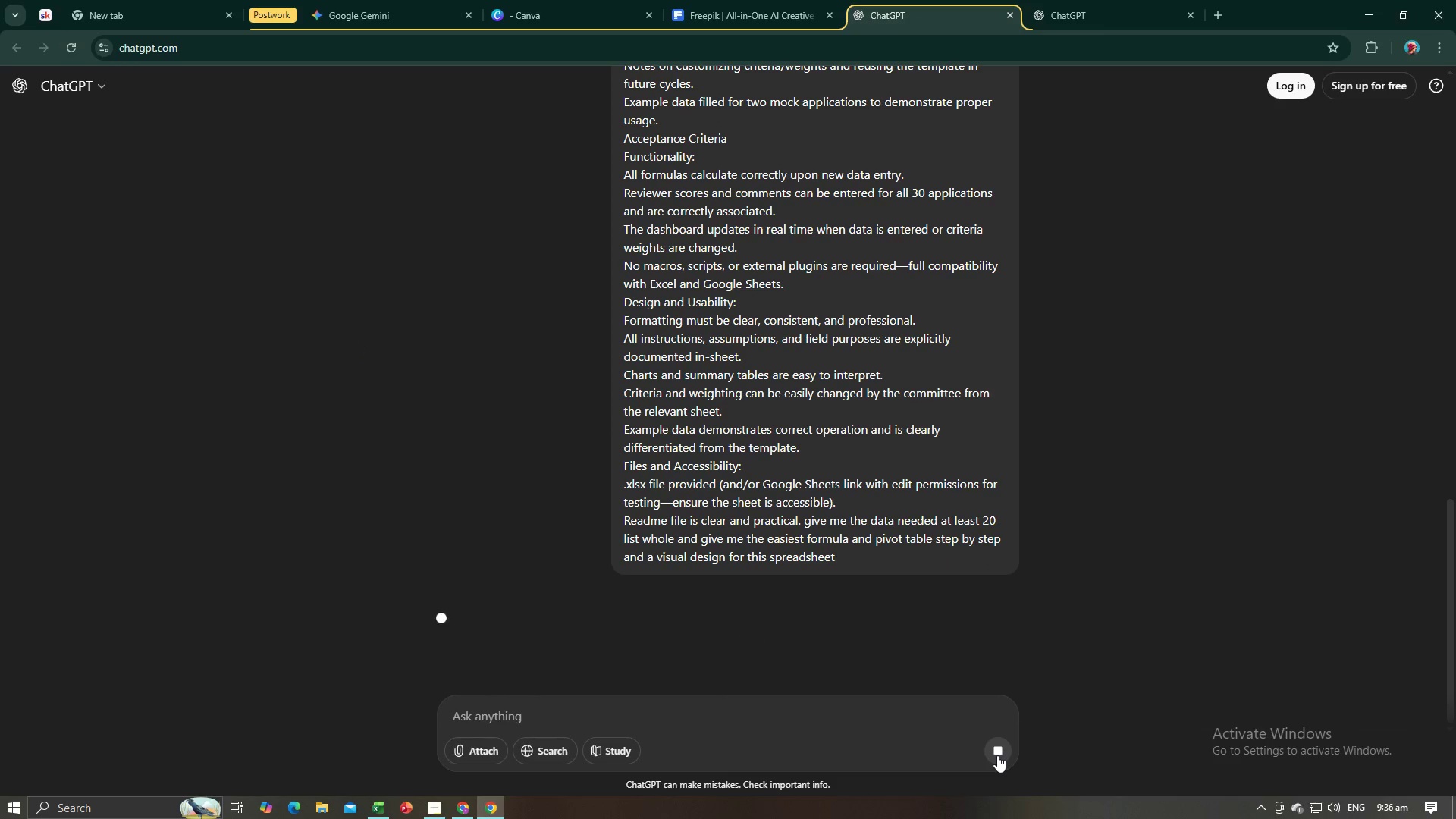 
left_click([997, 755])
 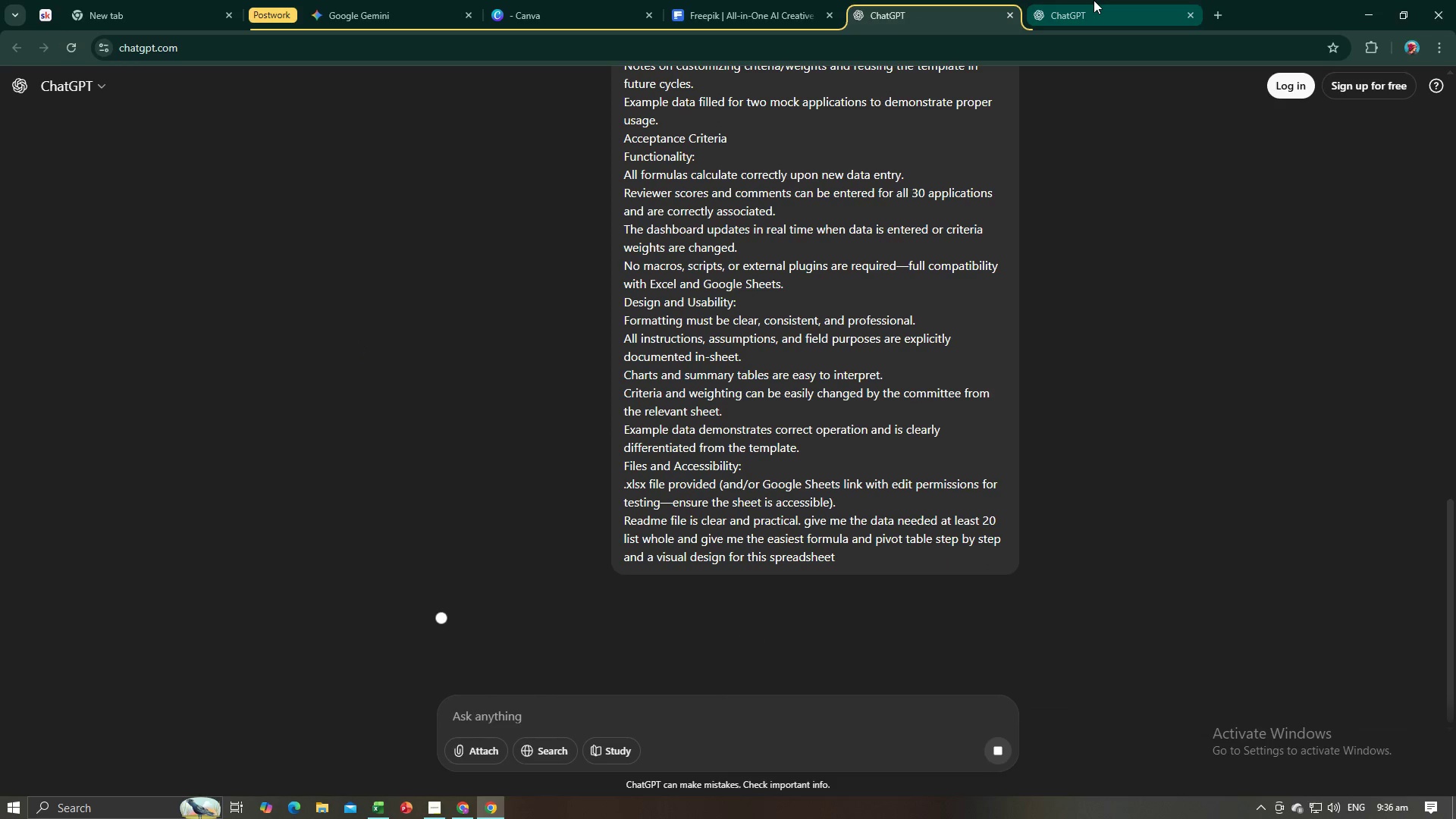 
left_click([1094, 0])
 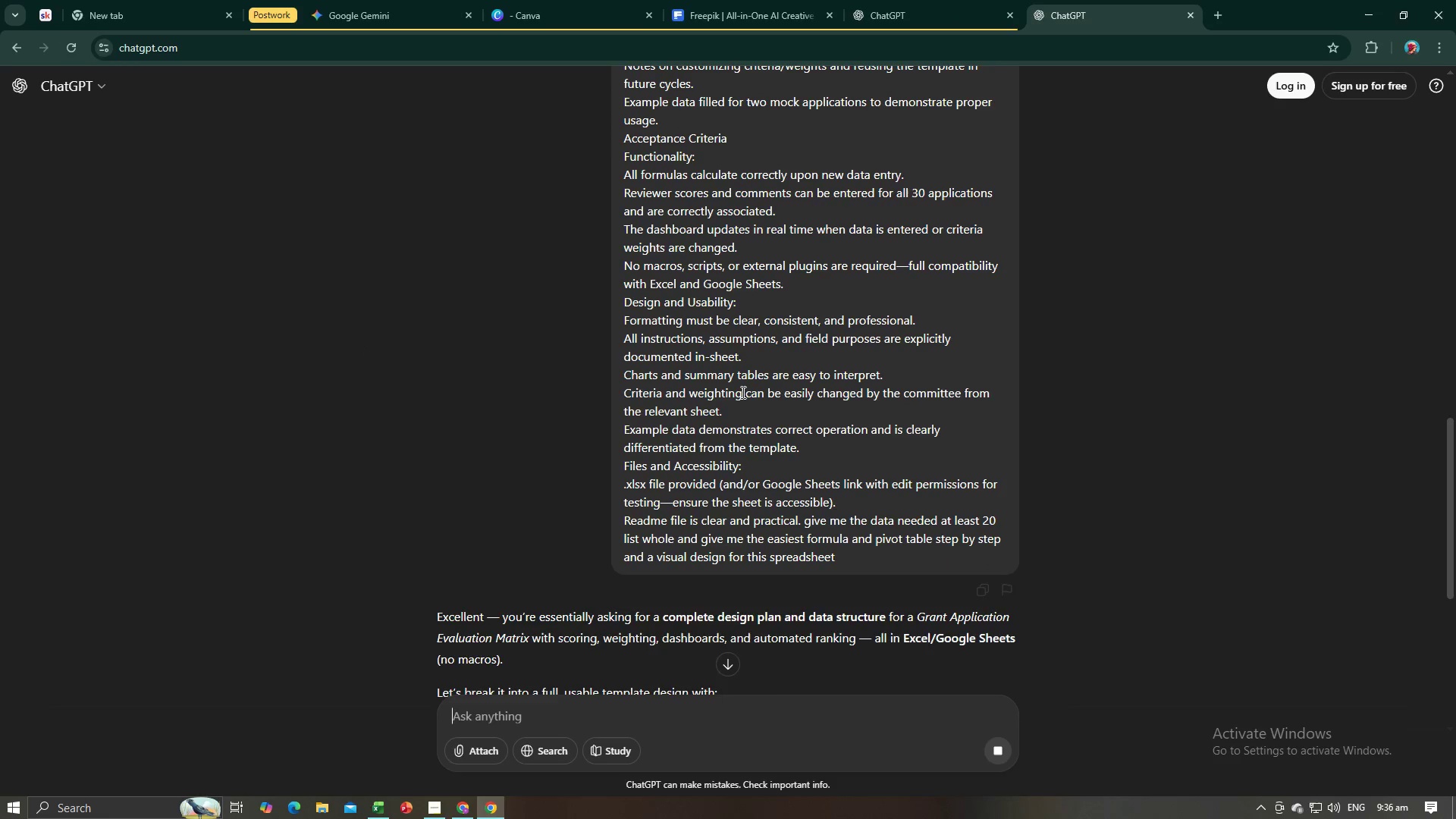 
scroll: coordinate [742, 392], scroll_direction: down, amount: 13.0
 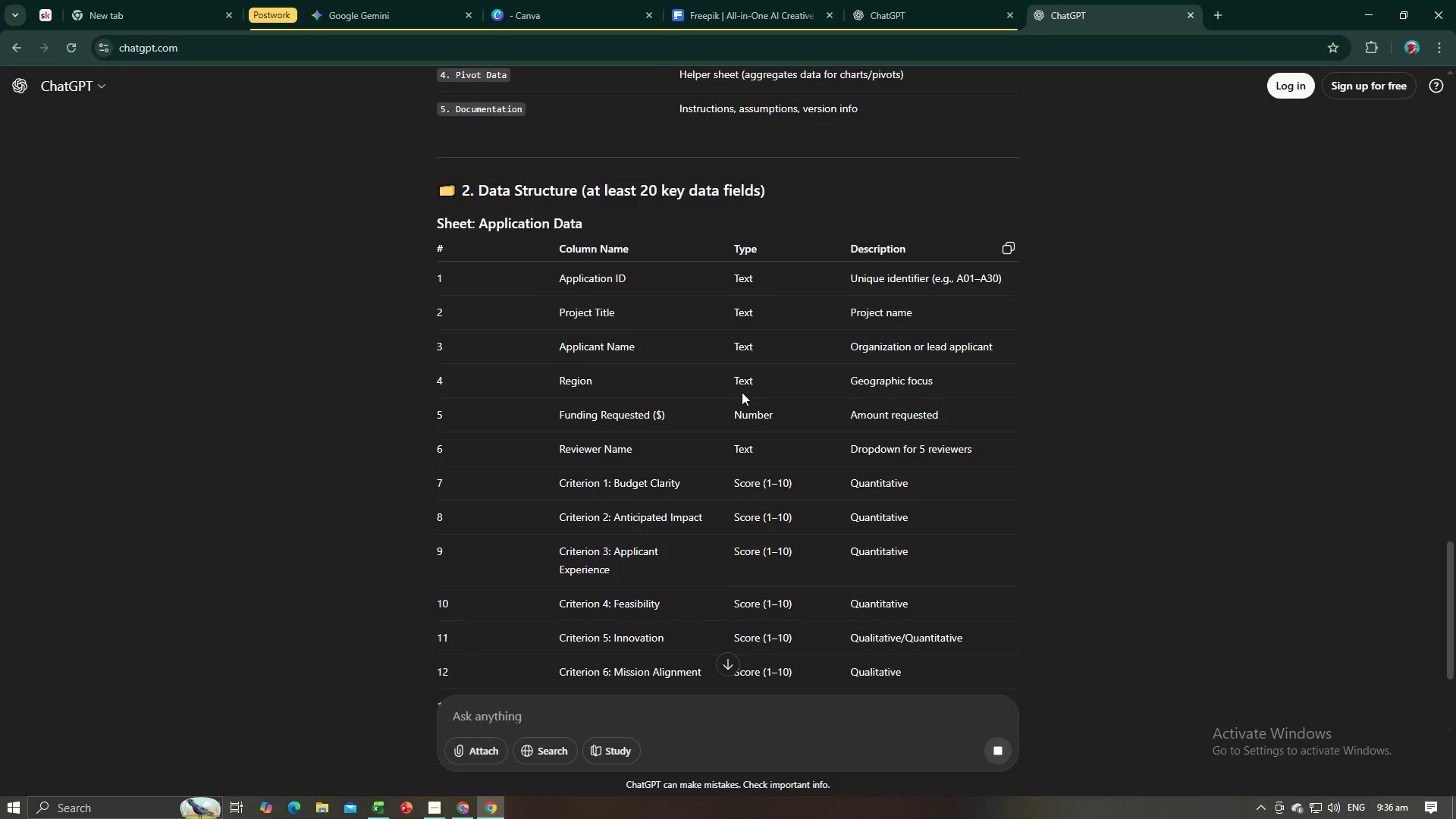 
scroll: coordinate [742, 392], scroll_direction: none, amount: 0.0
 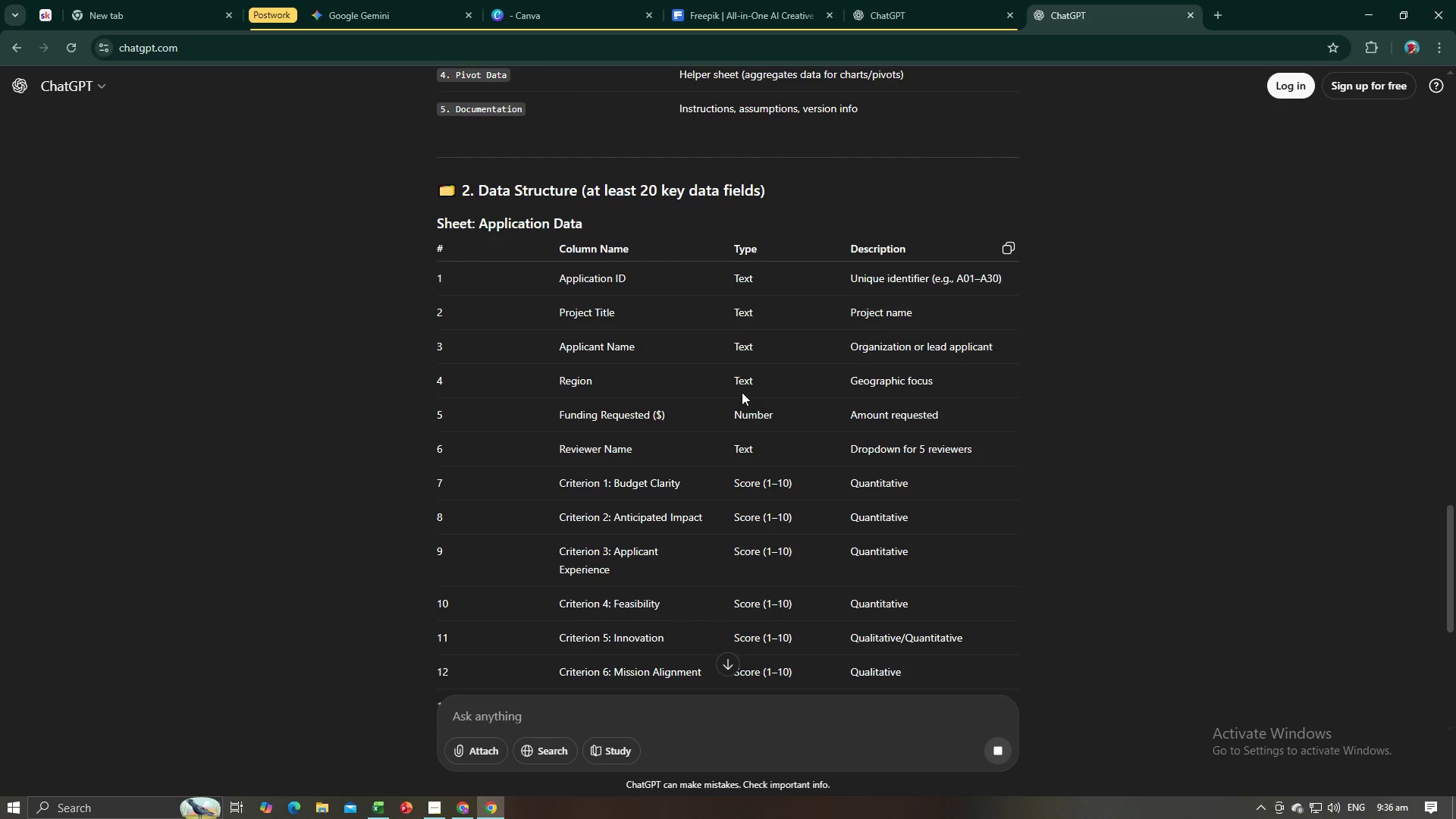 
scroll: coordinate [742, 392], scroll_direction: down, amount: 7.0
 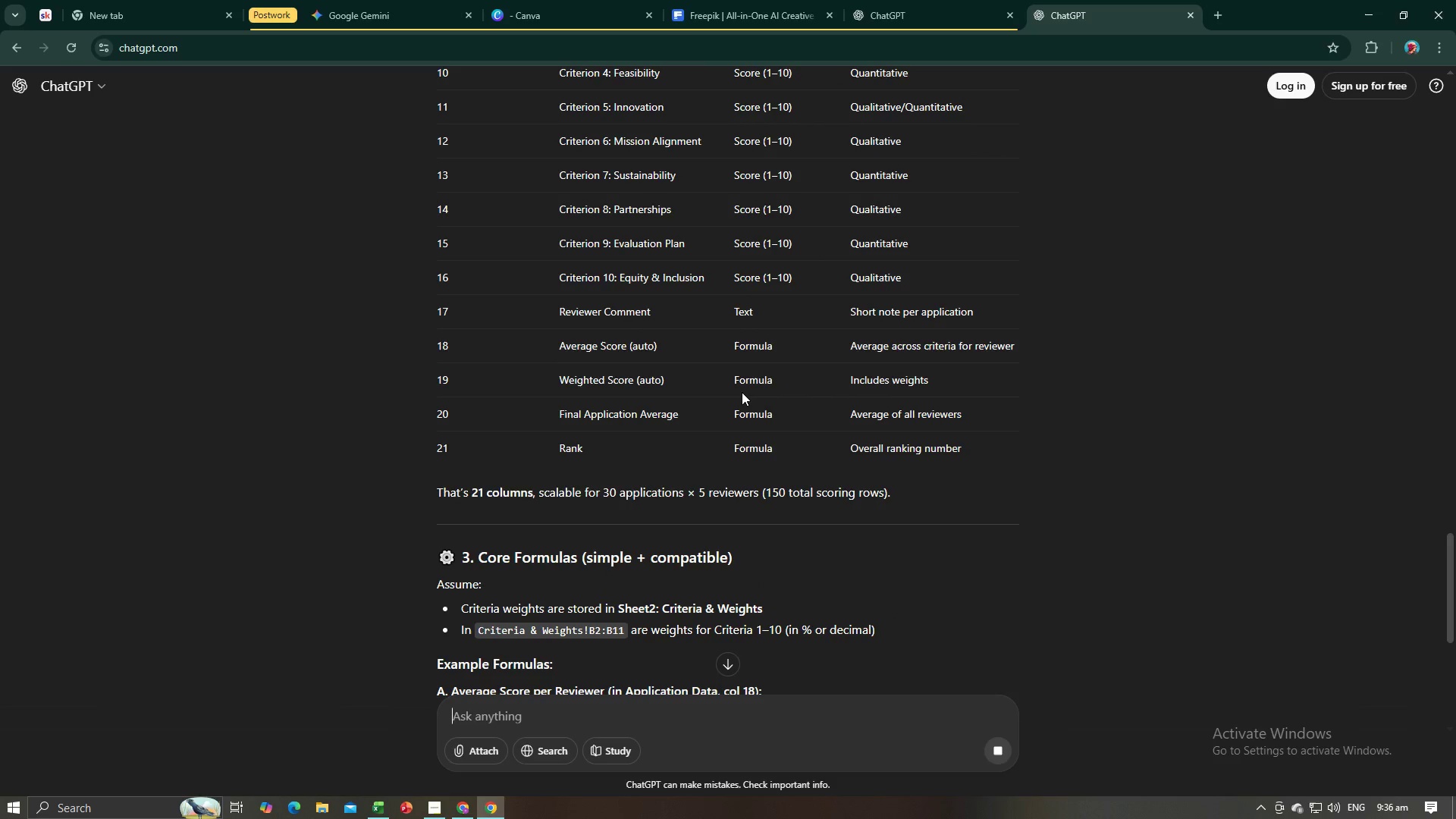 
scroll: coordinate [742, 392], scroll_direction: up, amount: 8.0
 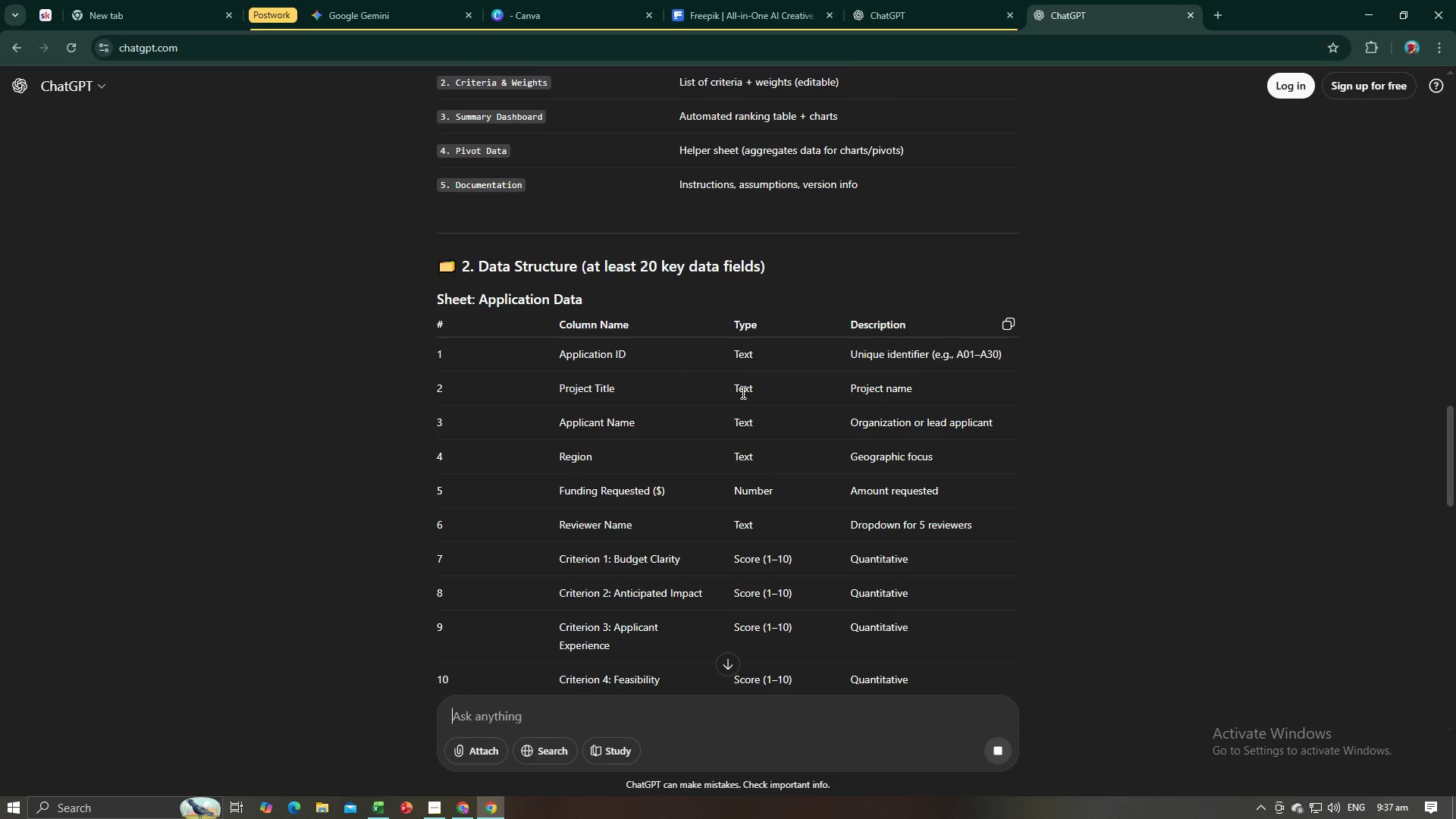 
key(Alt+AltLeft)
 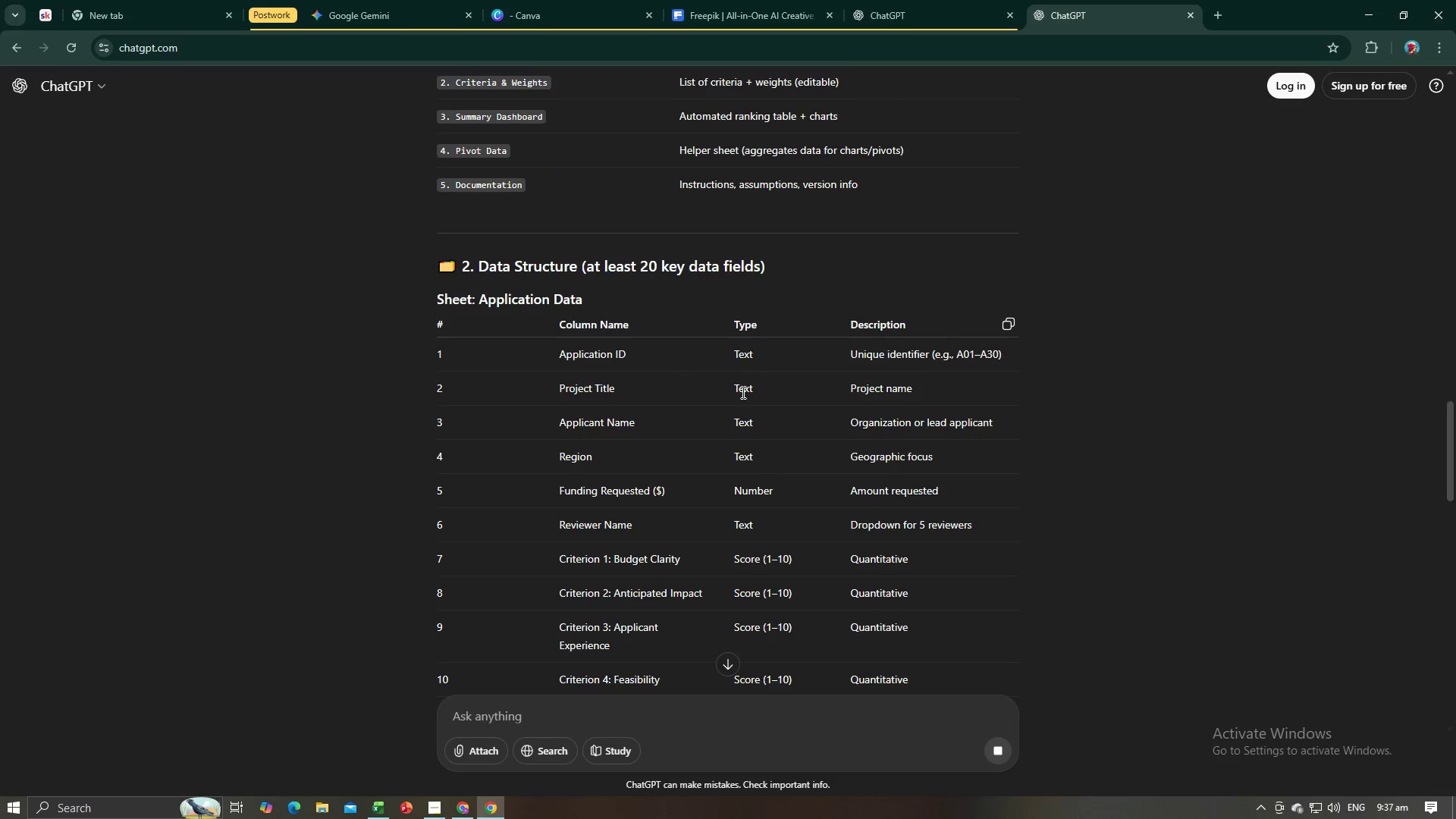 
key(Alt+Tab)
 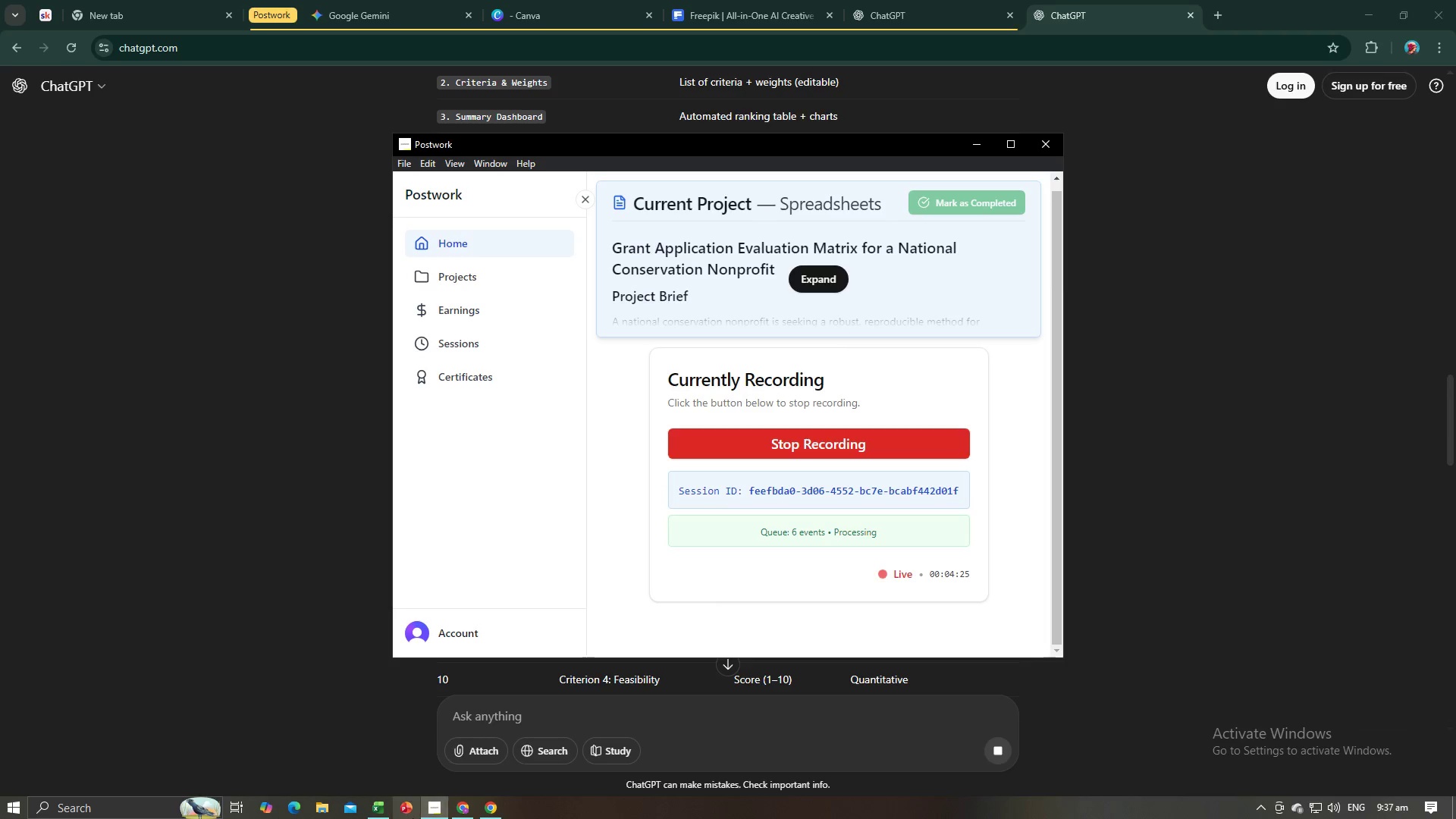 
left_click([390, 818])
 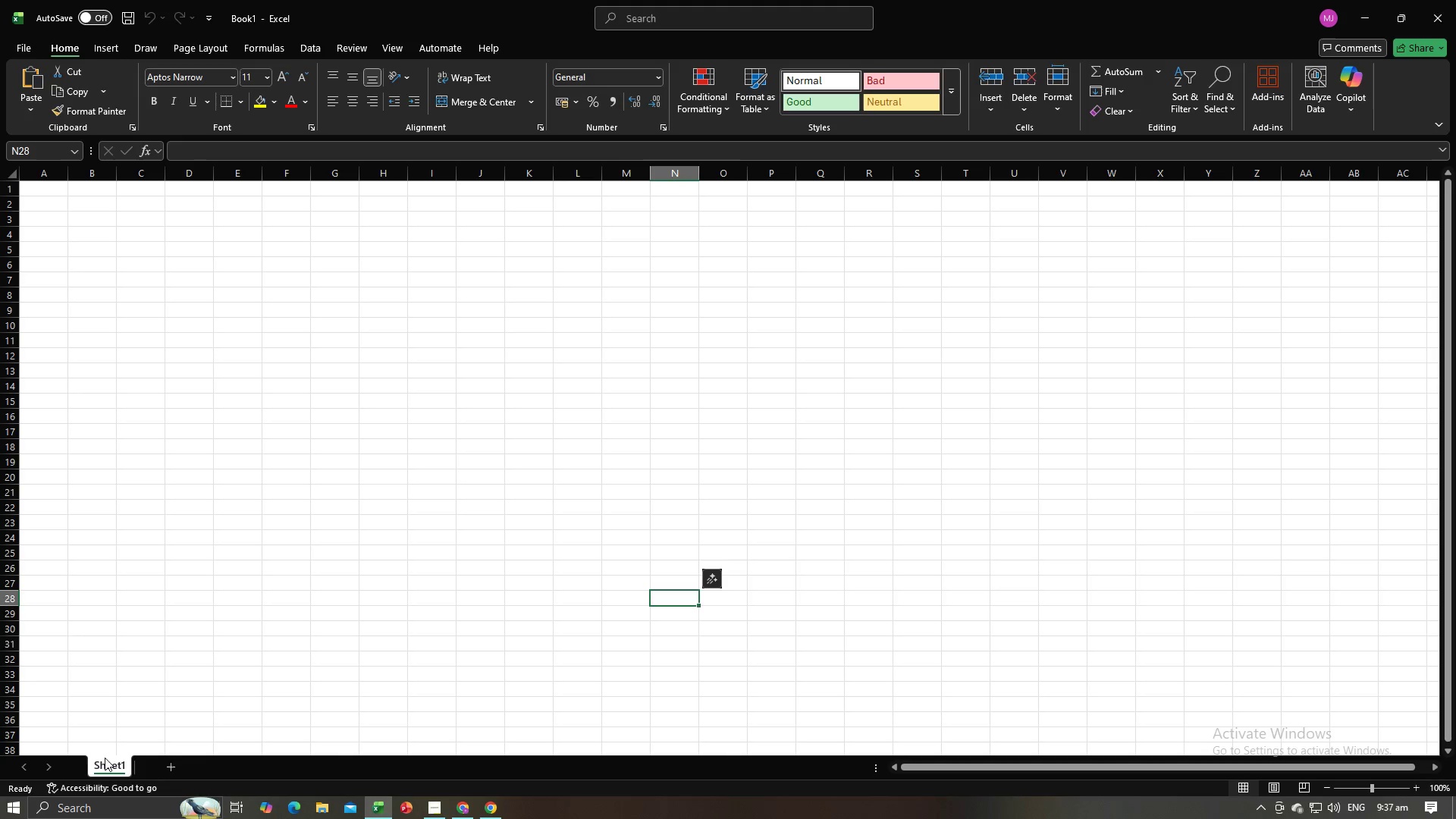 
double_click([106, 767])
 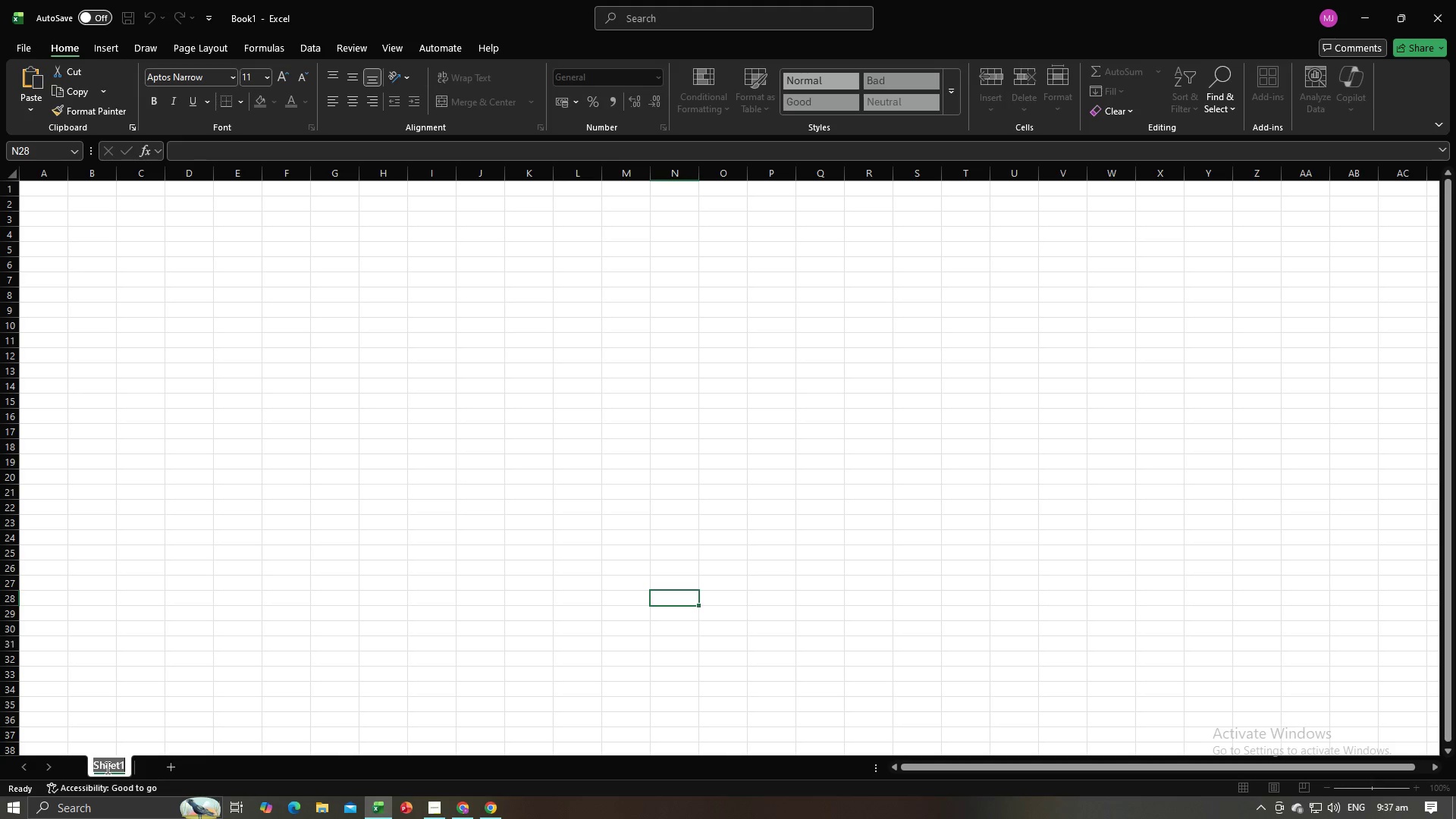 
triple_click([106, 767])
 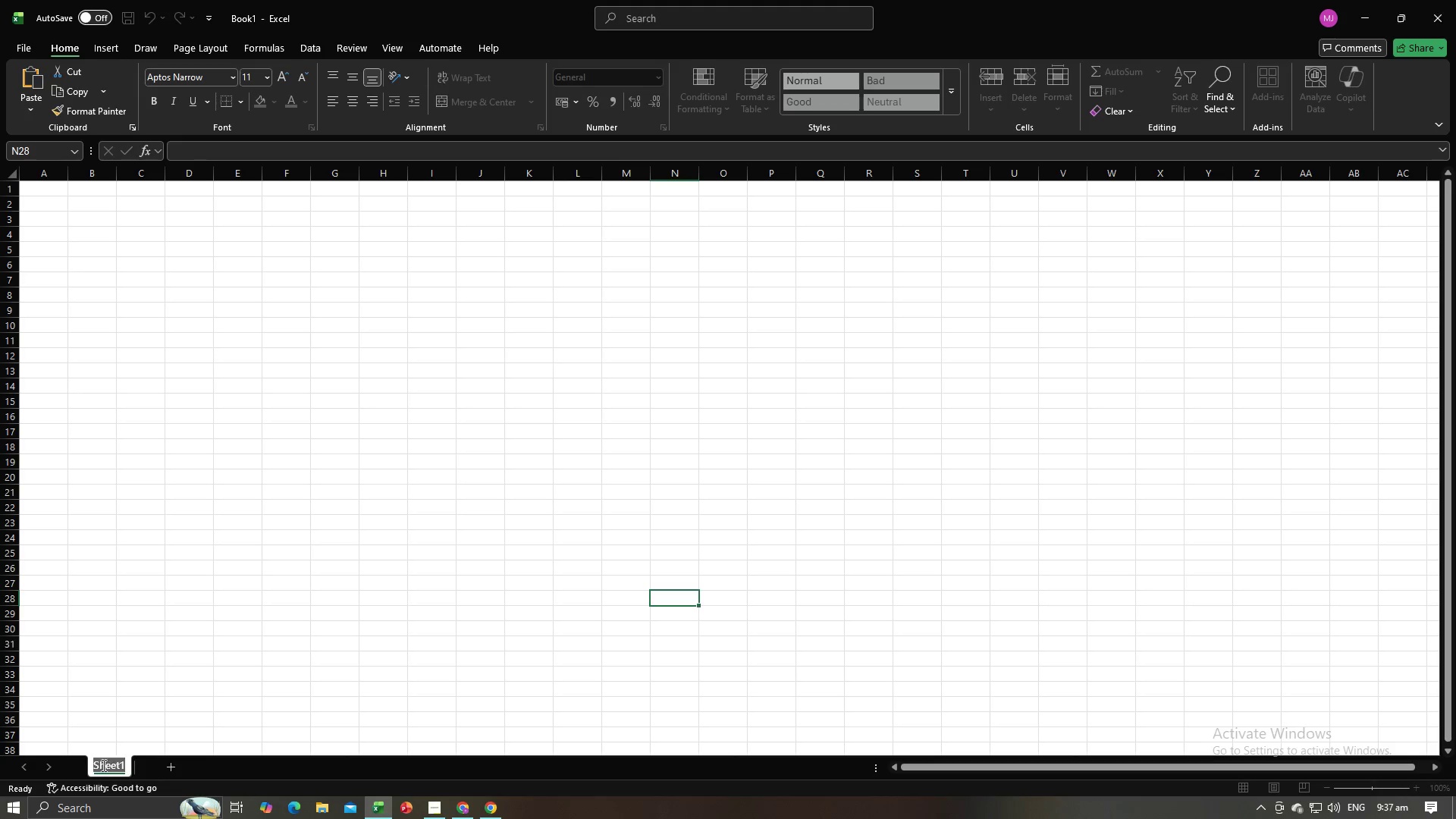 
type(Application)
 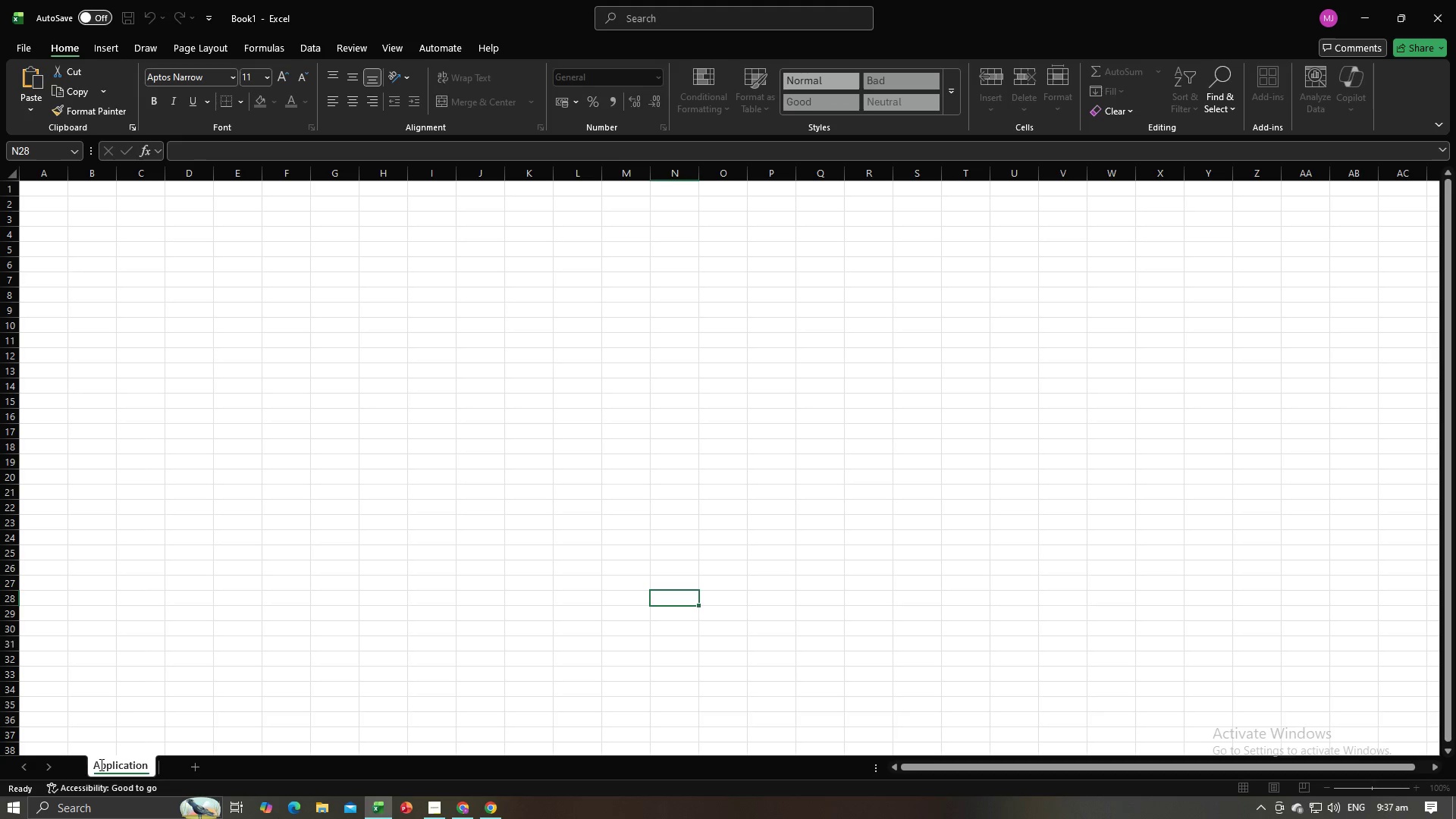 
key(Enter)
 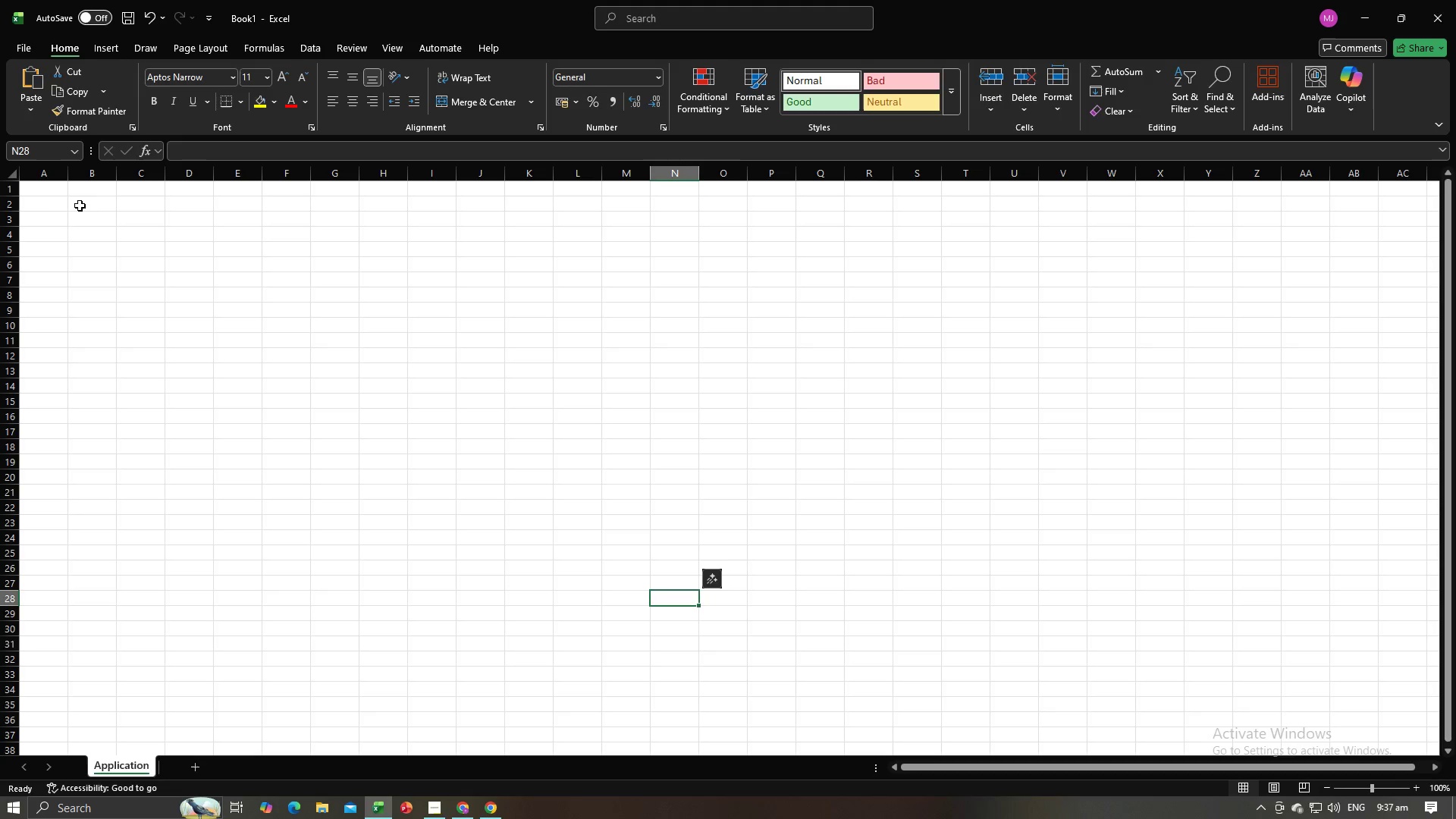 
left_click([55, 190])
 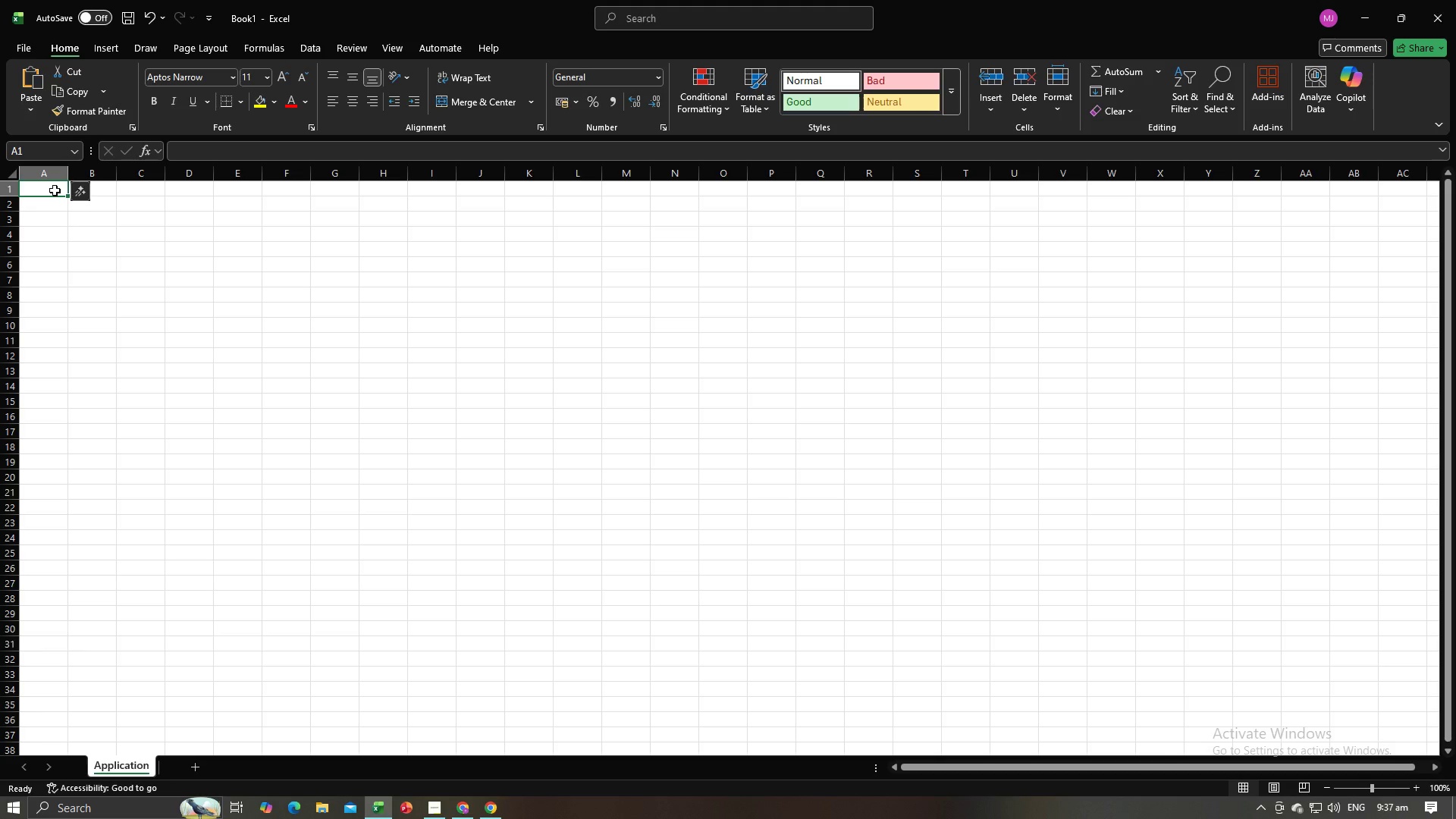 
type(Application No.)
key(Tab)
 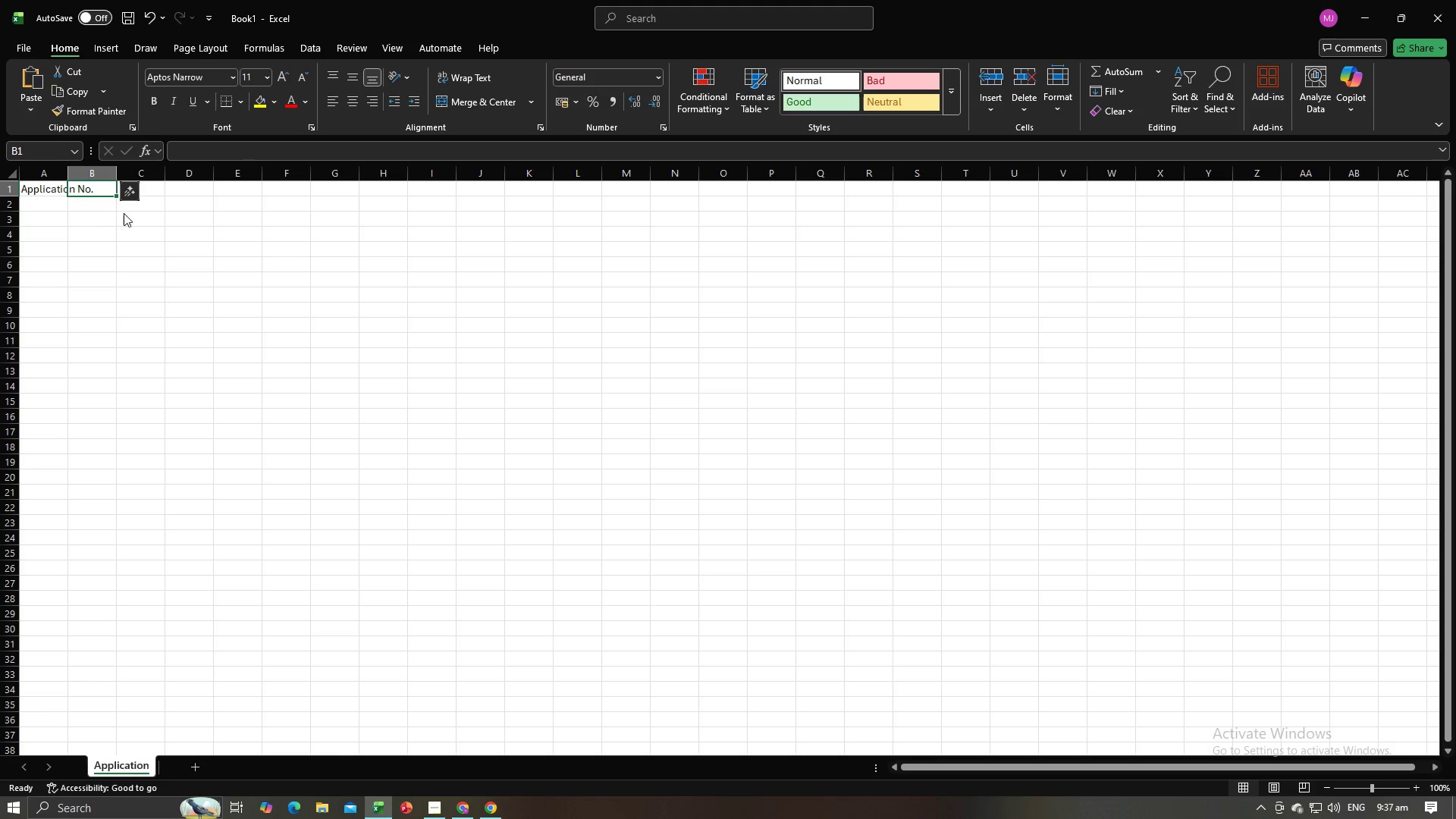 
key(Alt+AltLeft)
 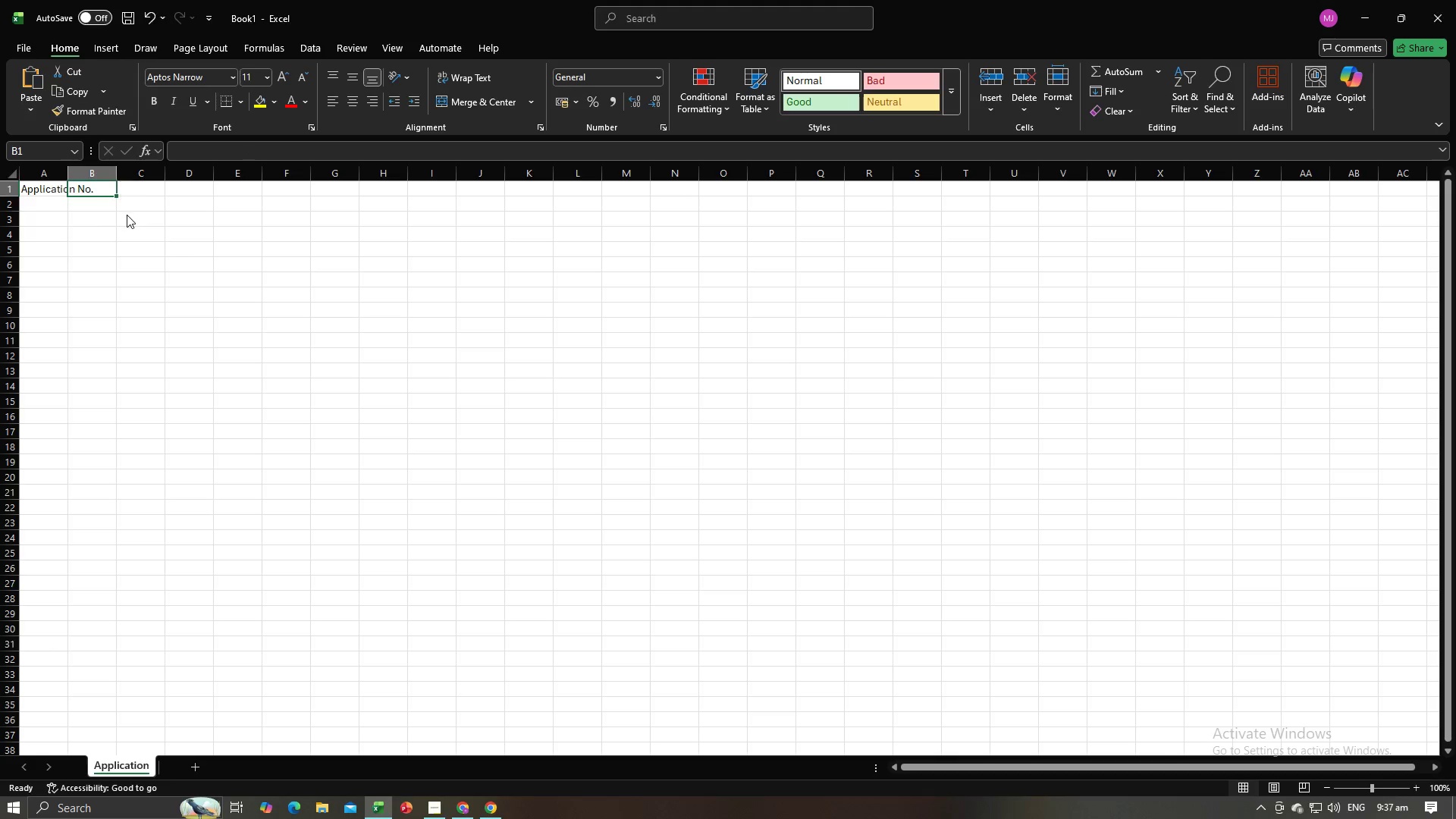 
key(Alt+Tab)